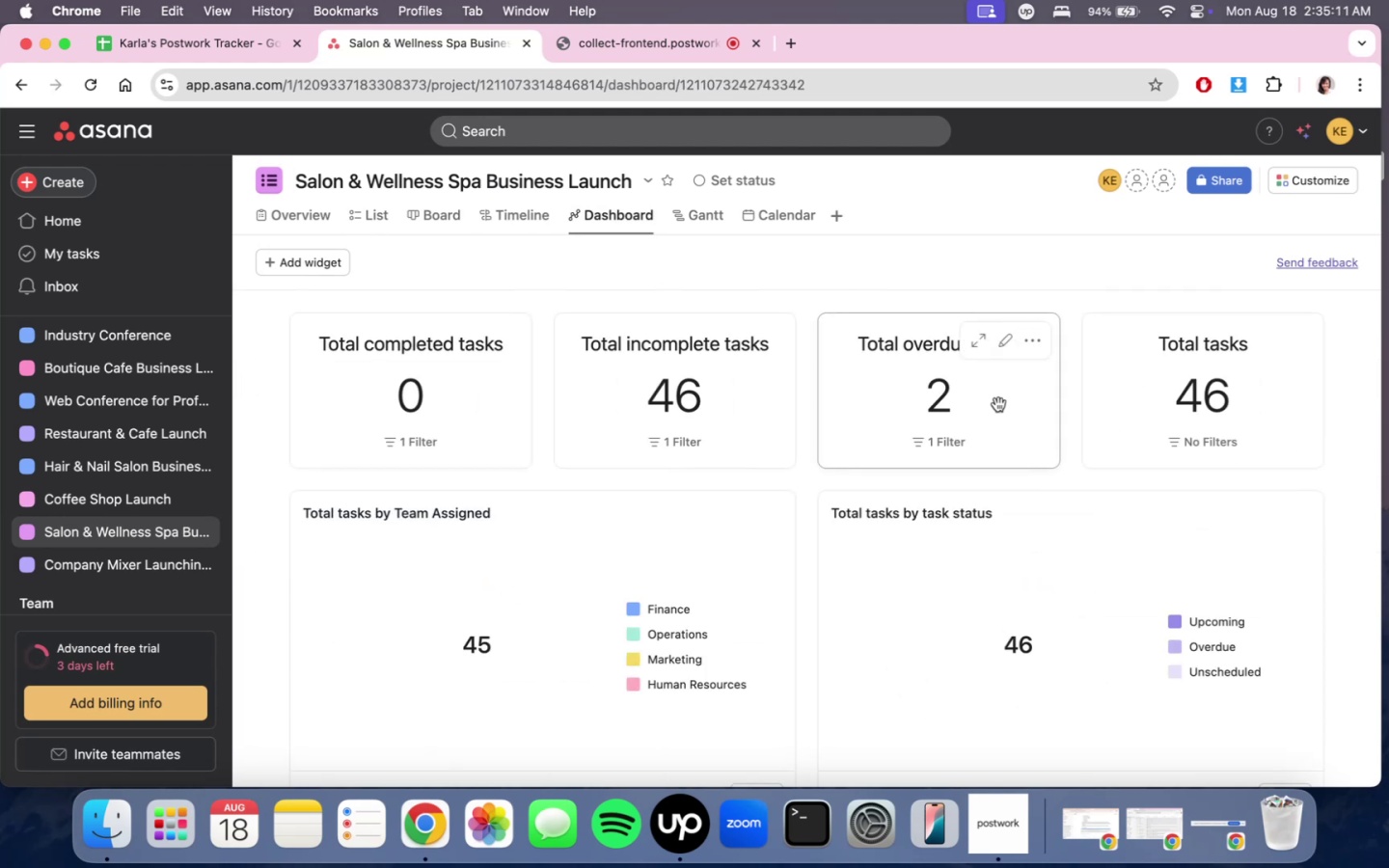 
scroll: coordinate [1000, 460], scroll_direction: down, amount: 5.0
 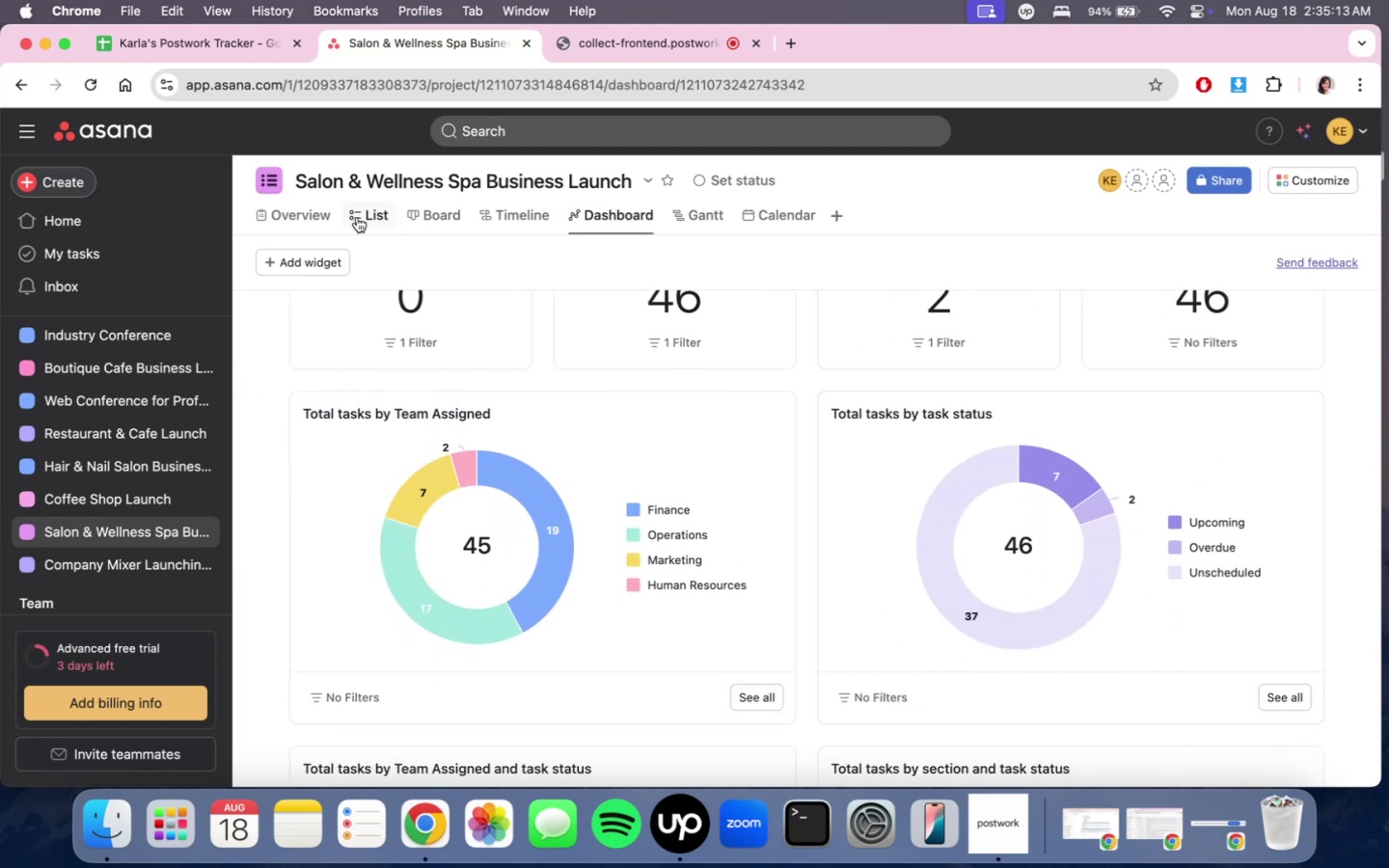 
left_click([357, 217])
 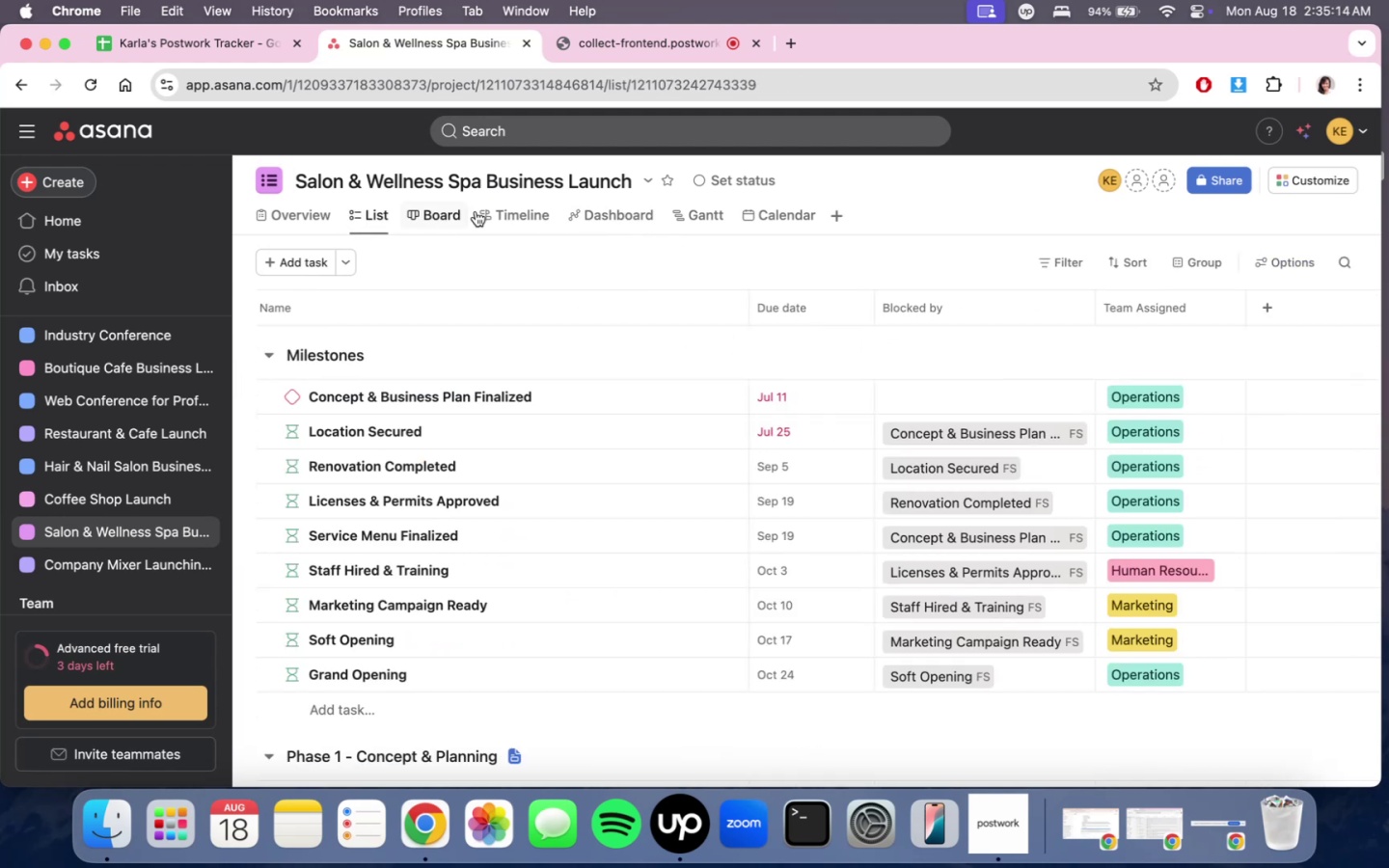 
scroll: coordinate [1212, 598], scroll_direction: down, amount: 16.0
 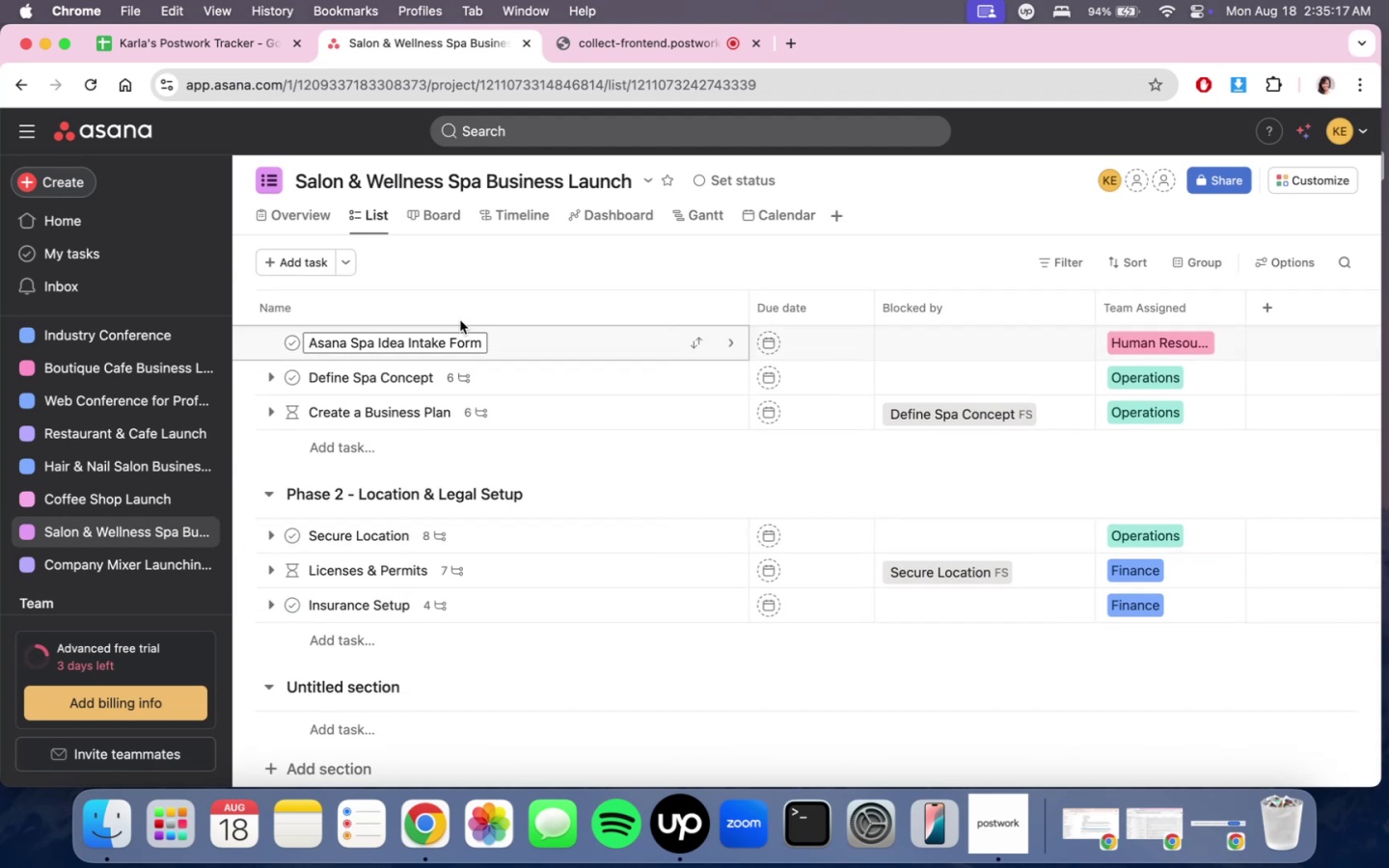 
scroll: coordinate [366, 426], scroll_direction: up, amount: 2.0
 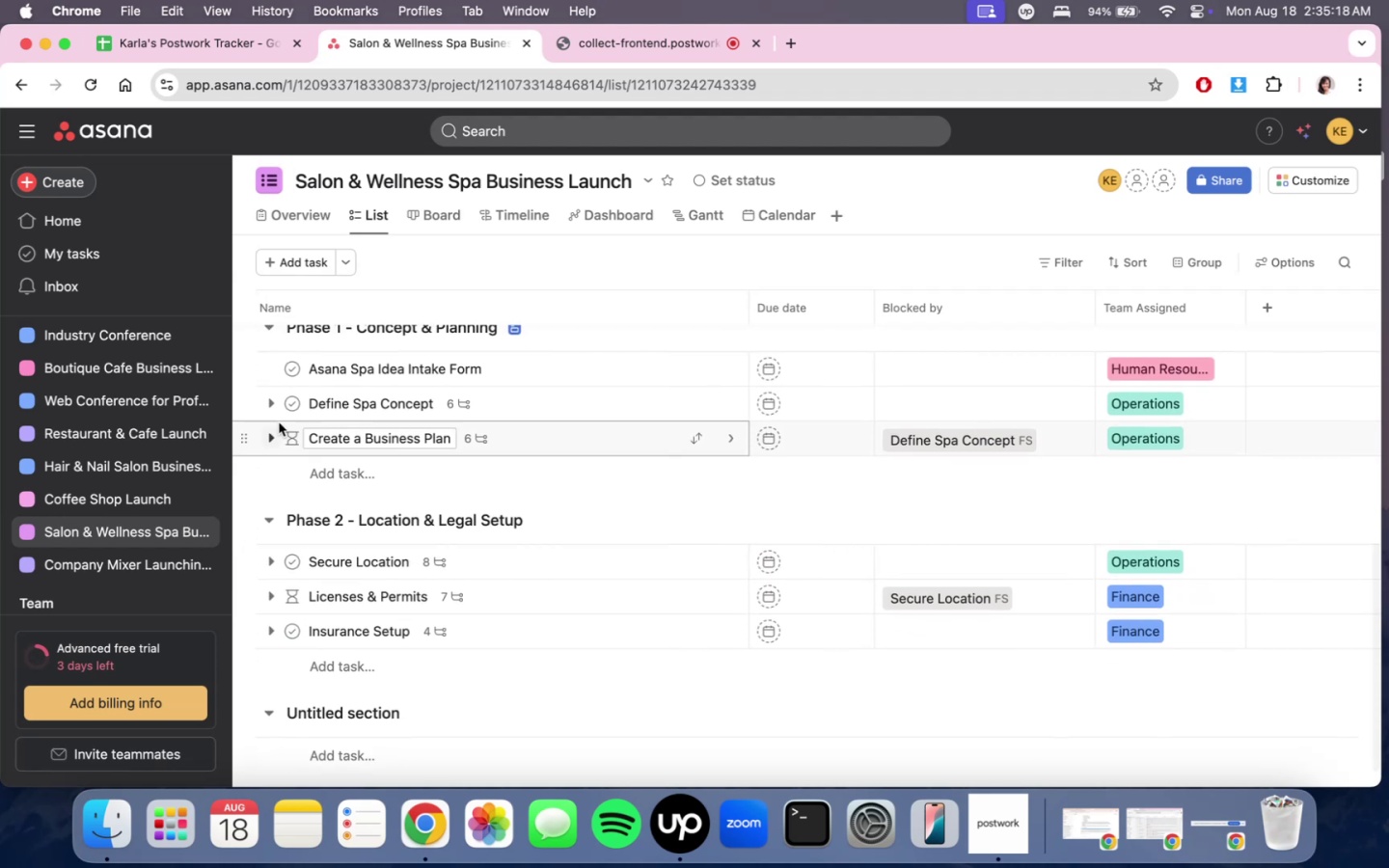 
mouse_move([297, 409])
 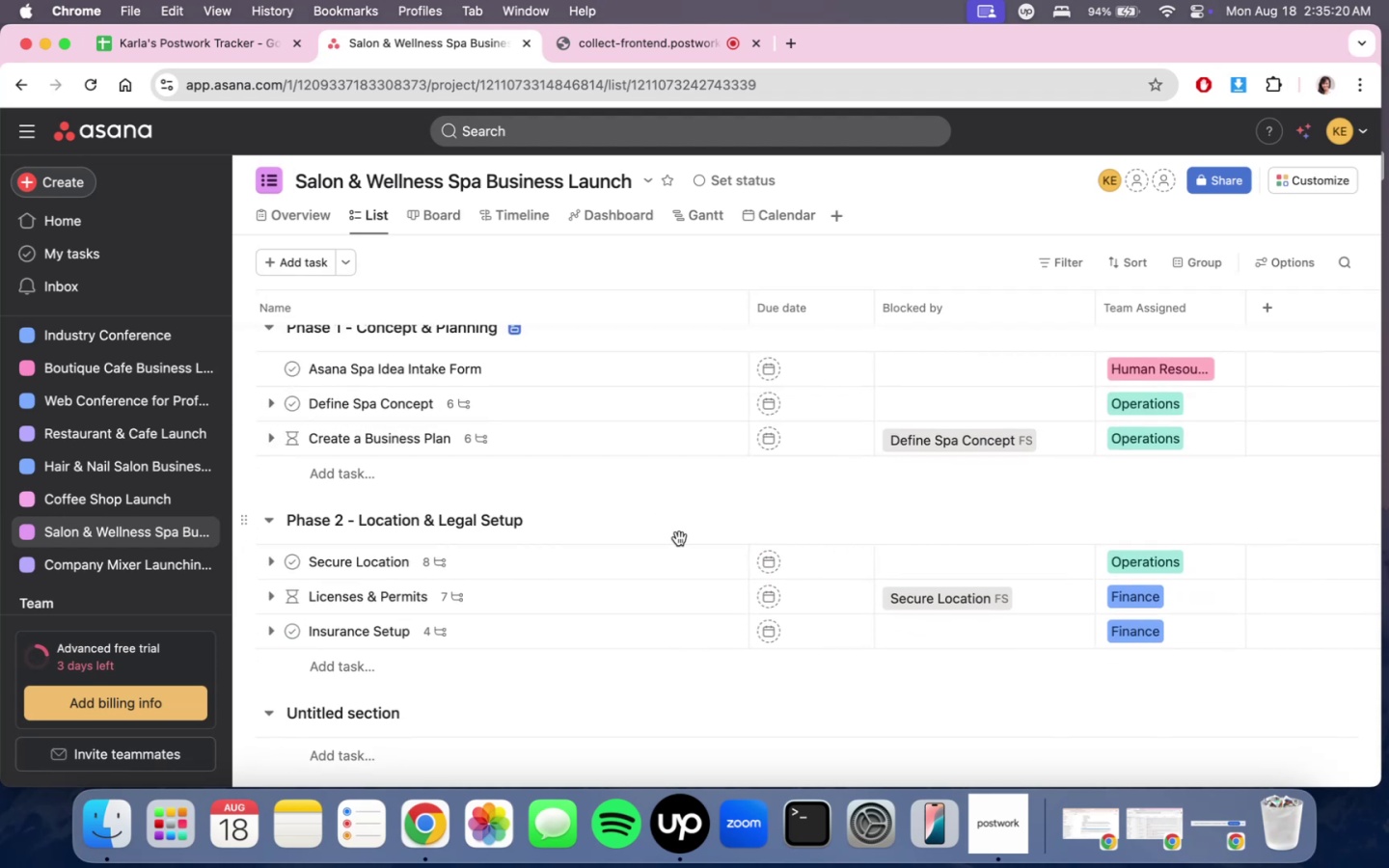 
scroll: coordinate [681, 541], scroll_direction: up, amount: 2.0
 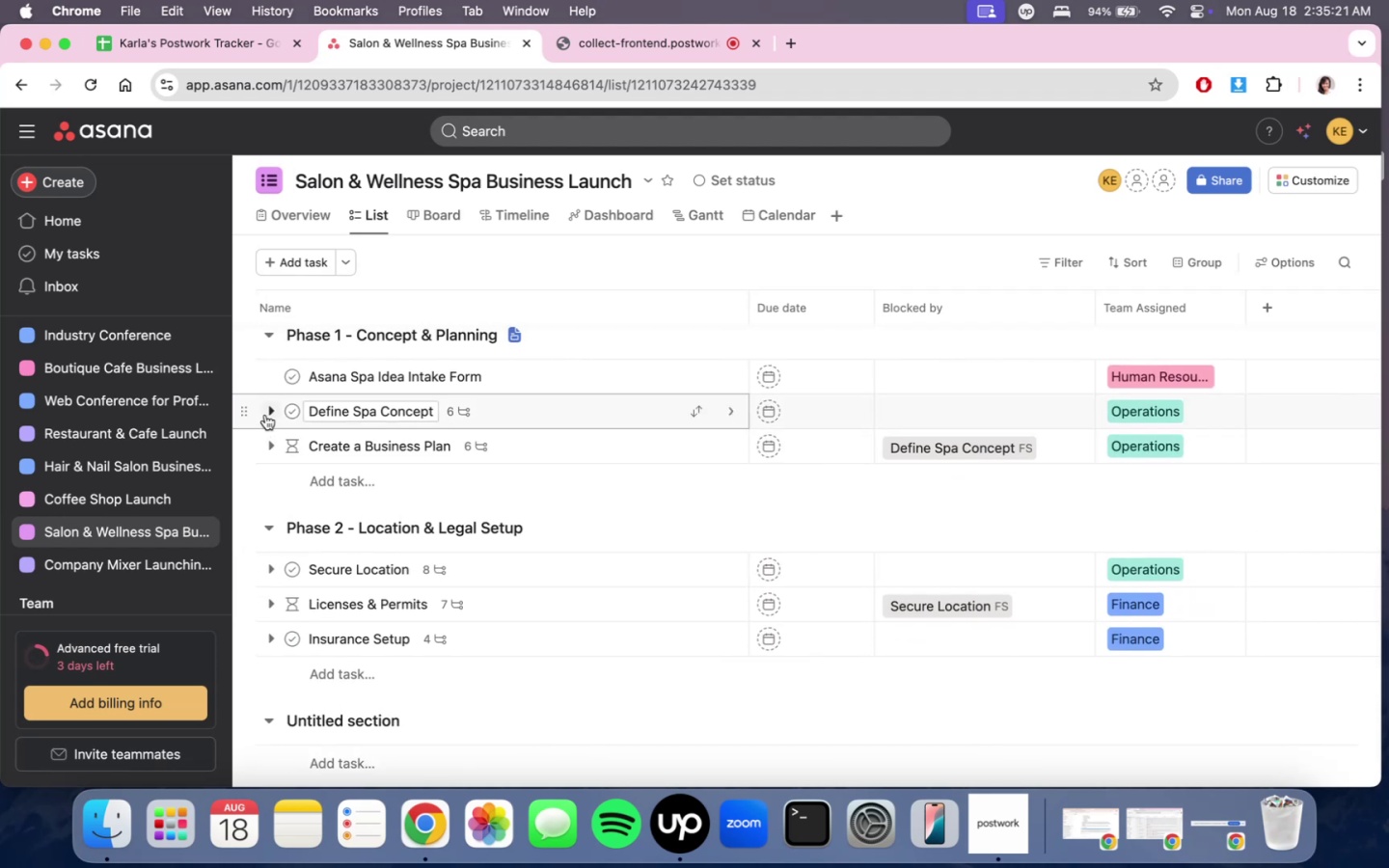 
left_click([266, 415])
 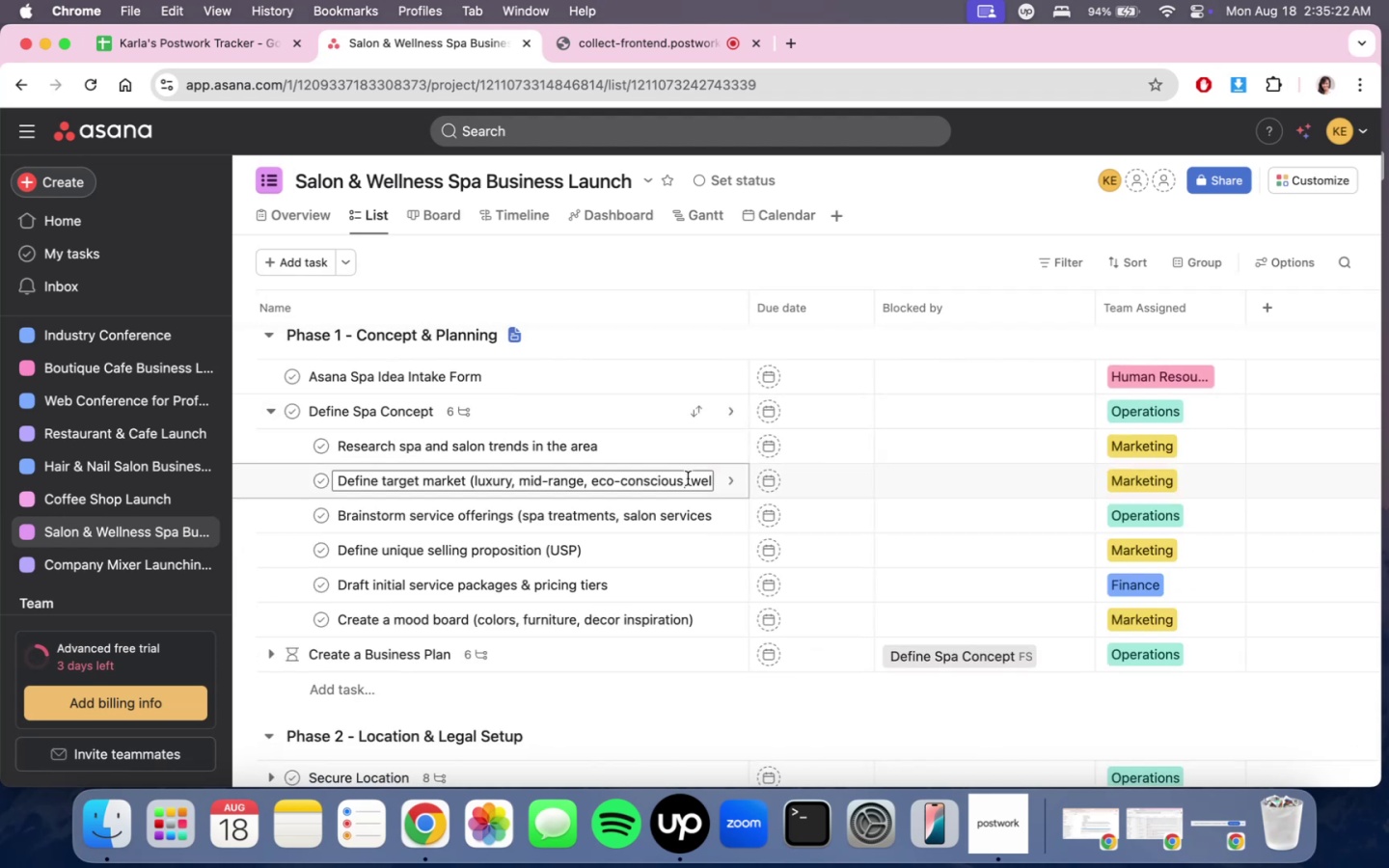 
scroll: coordinate [688, 478], scroll_direction: down, amount: 1.0
 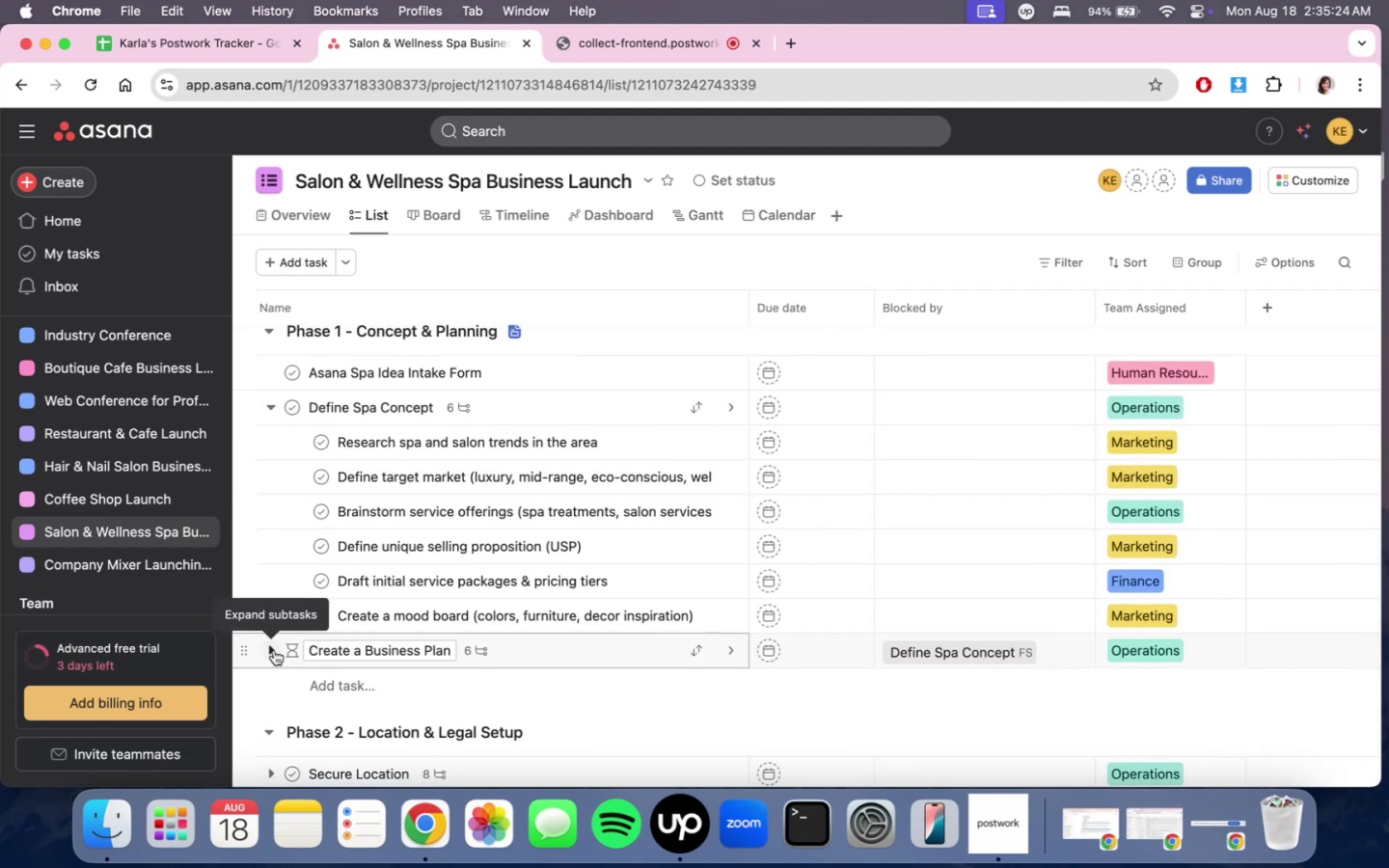 
left_click([274, 650])
 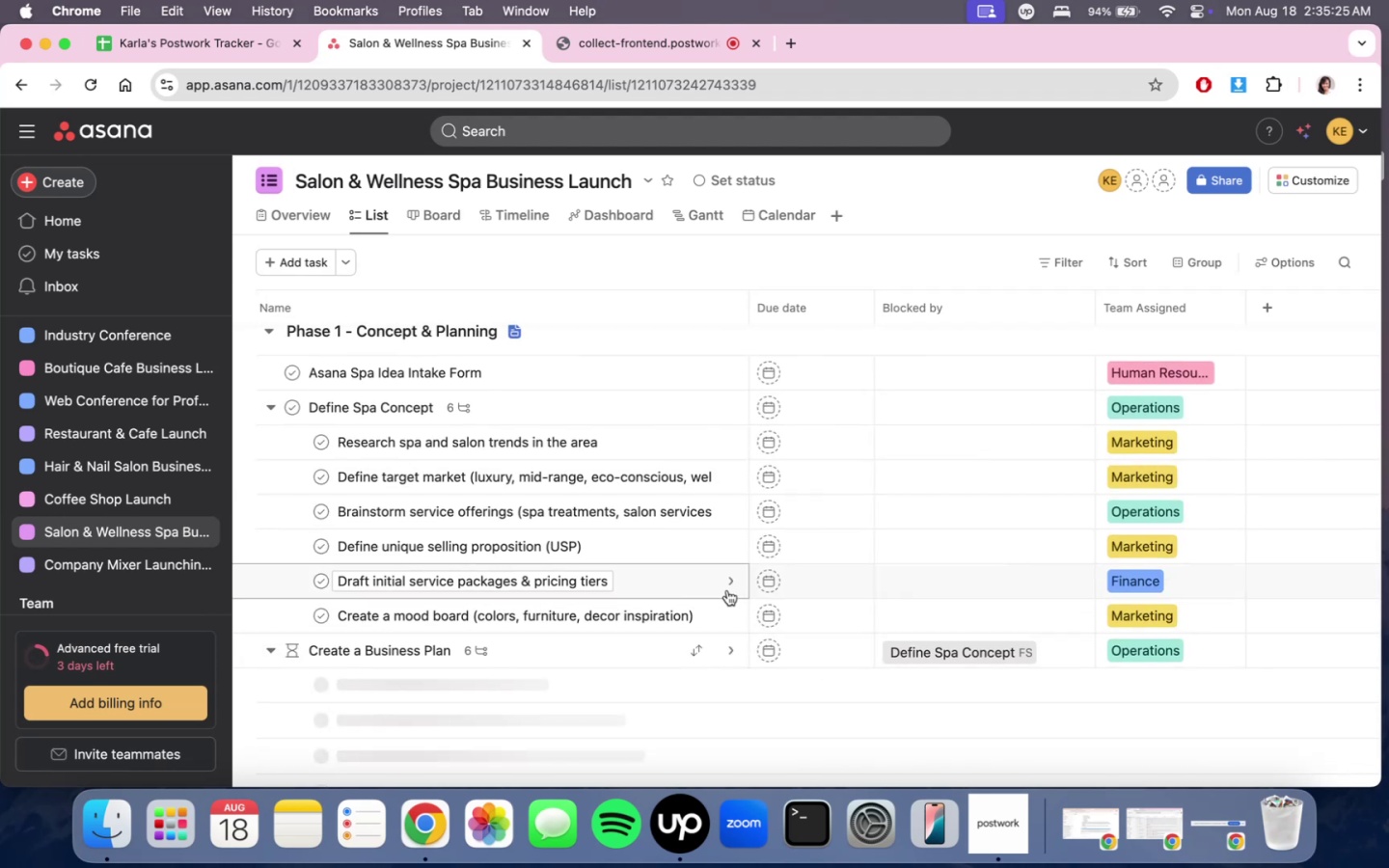 
scroll: coordinate [856, 594], scroll_direction: down, amount: 12.0
 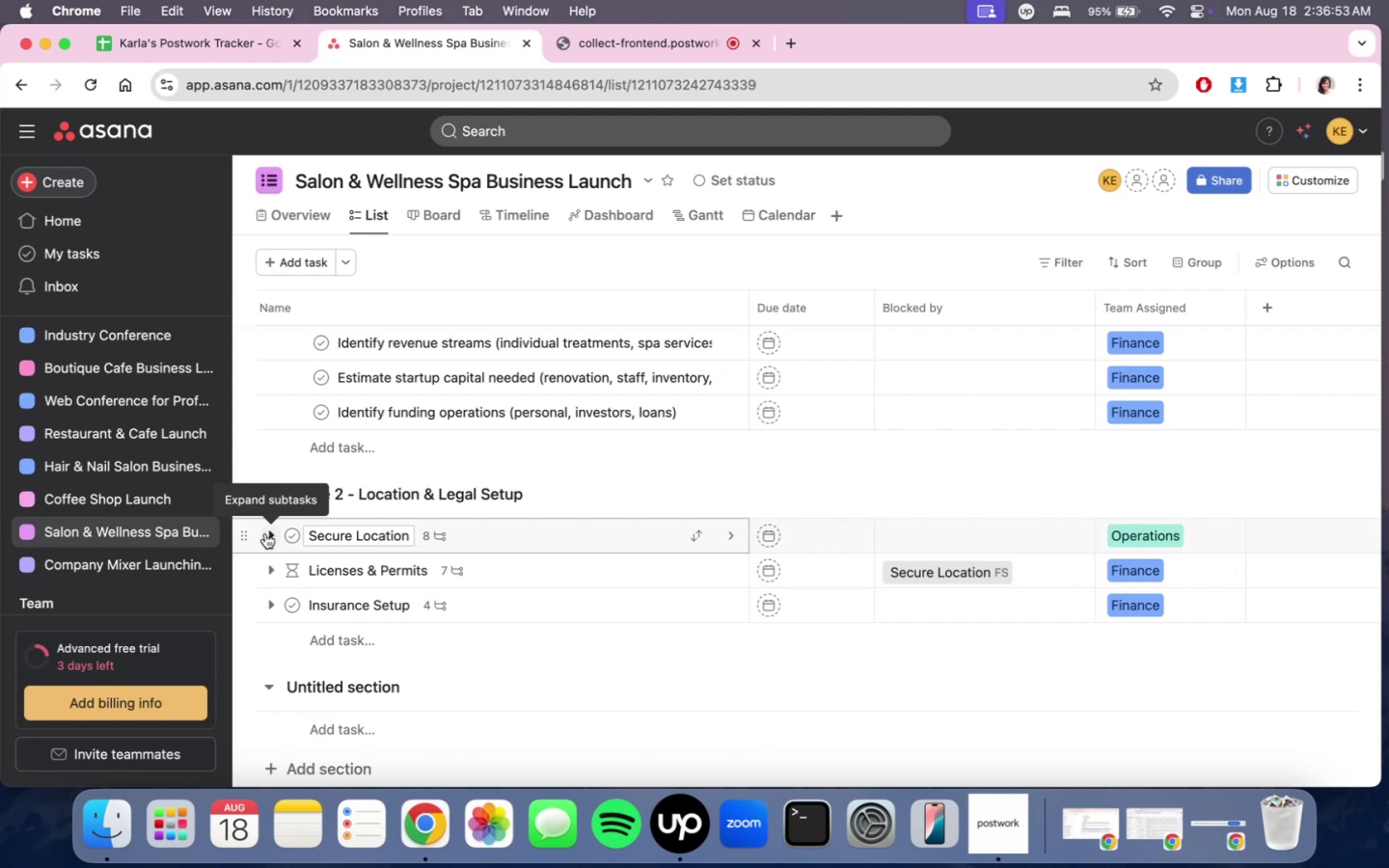 
wait(93.57)
 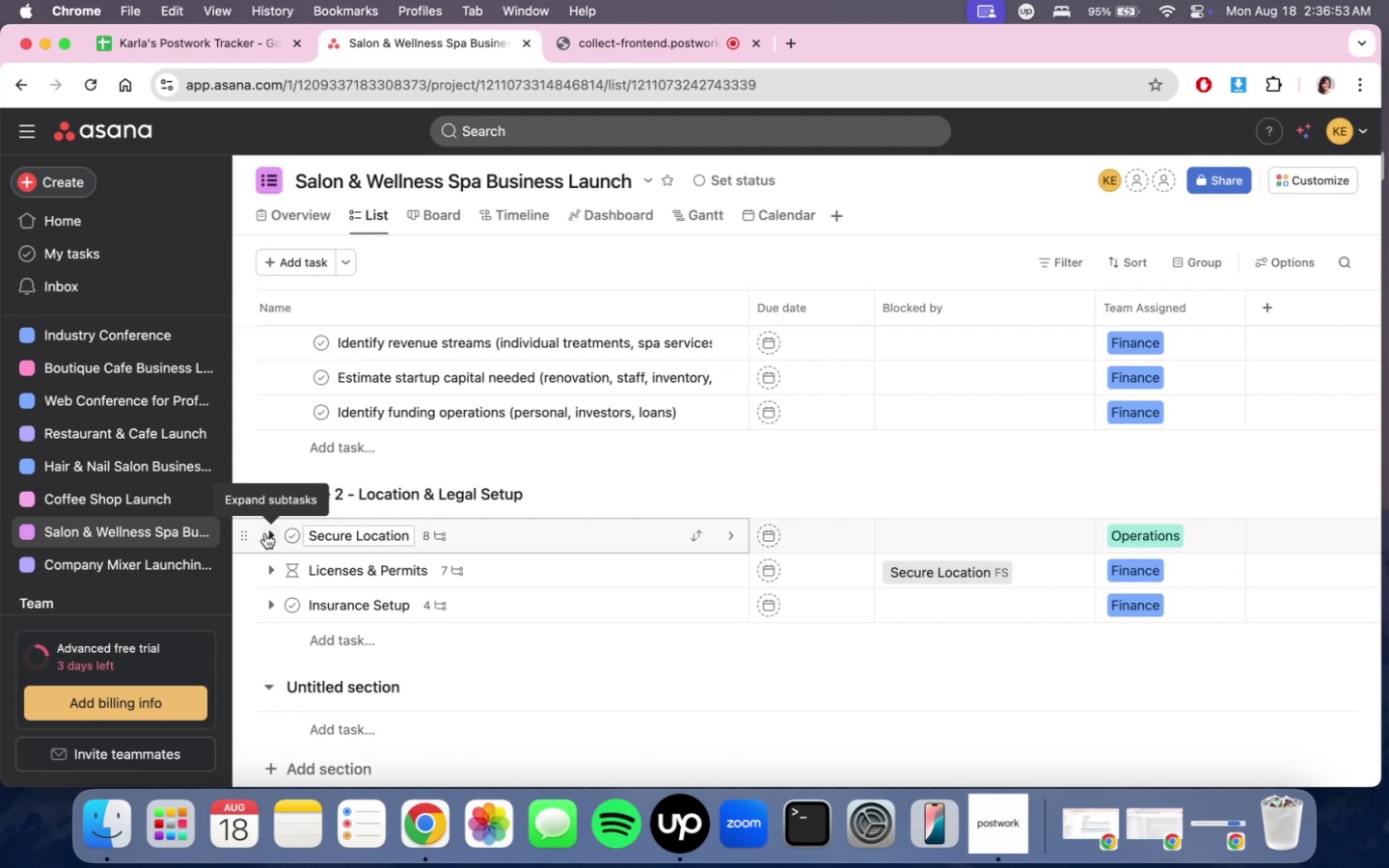 
left_click([266, 533])
 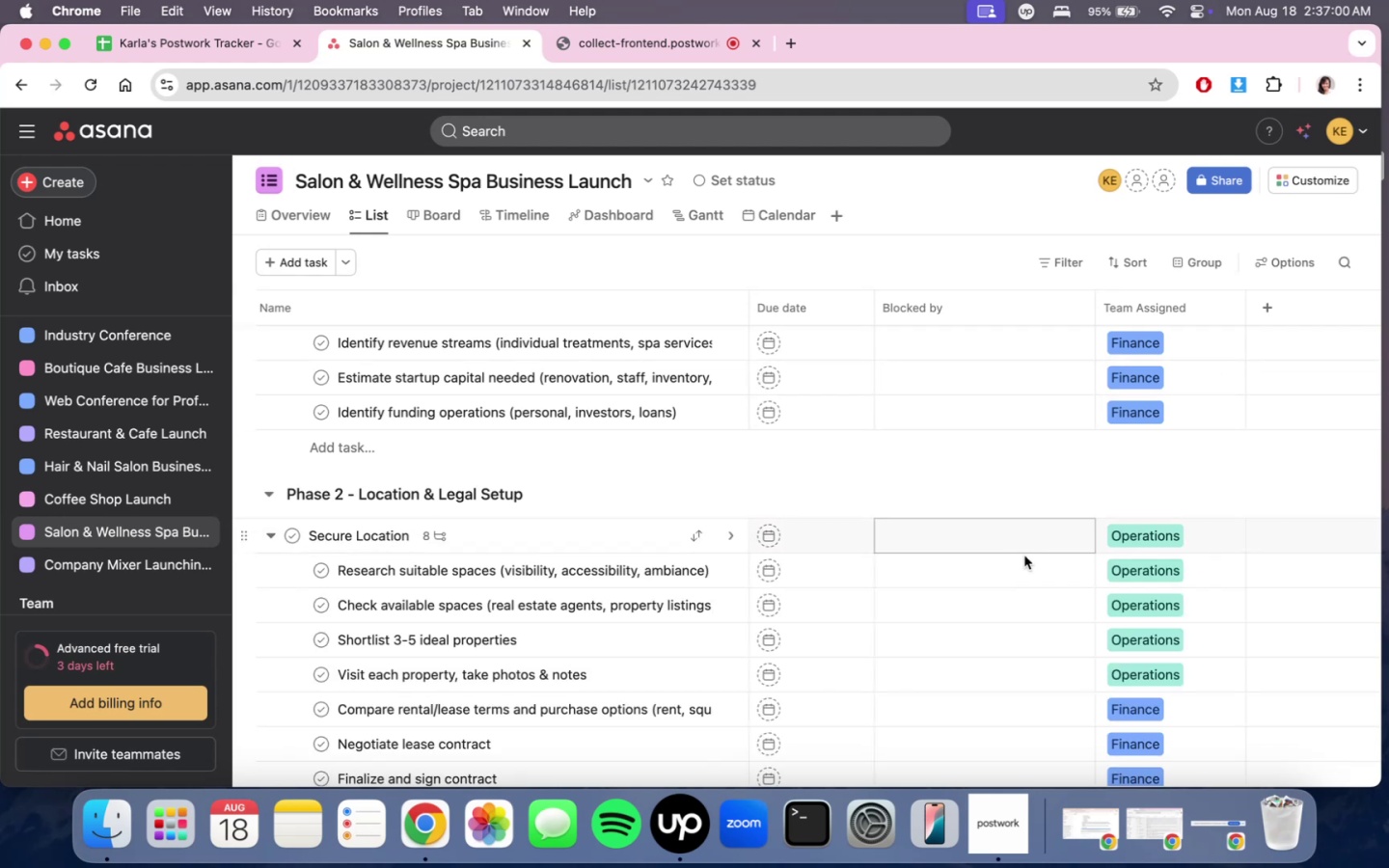 
scroll: coordinate [947, 568], scroll_direction: down, amount: 11.0
 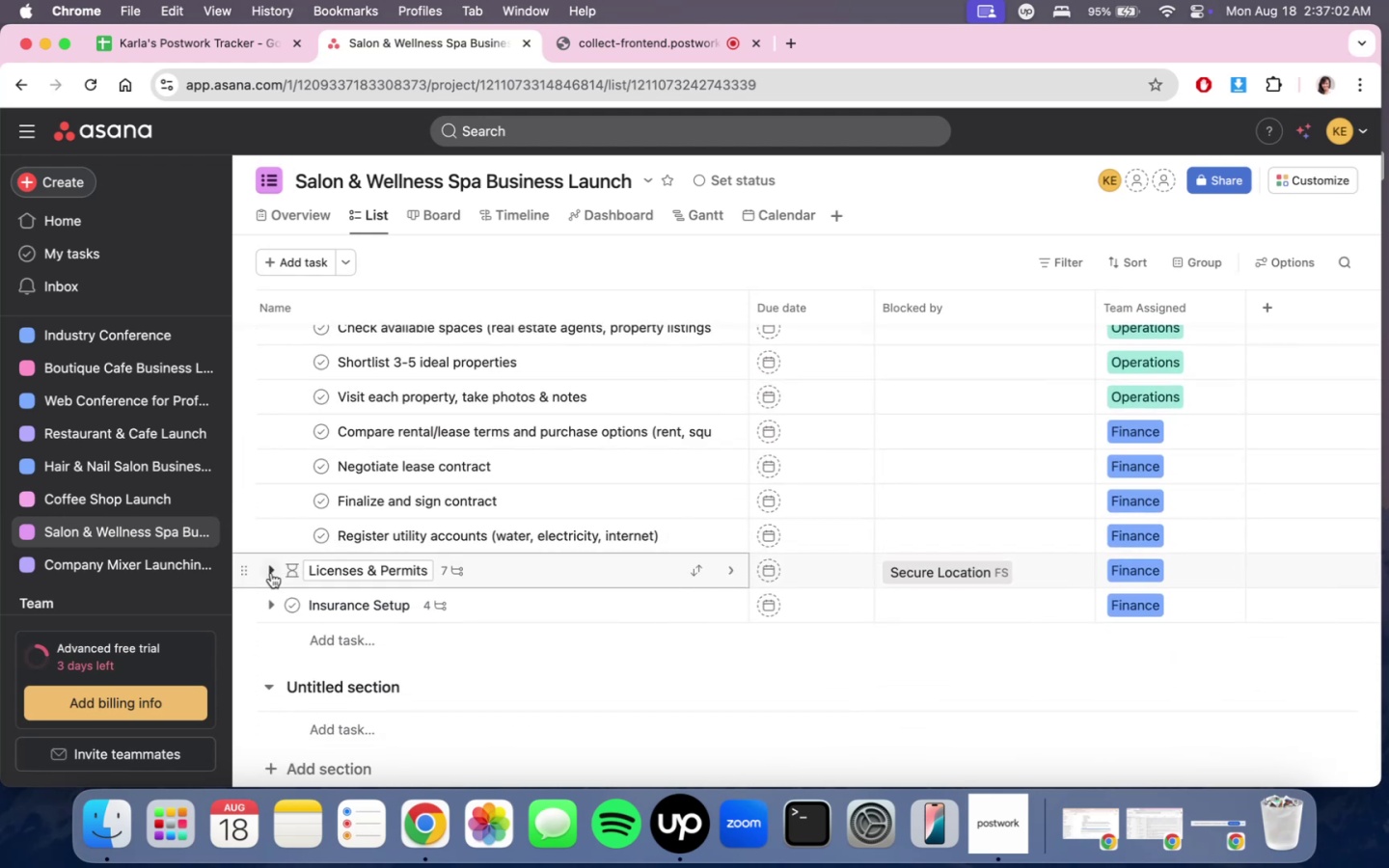 
left_click([265, 574])
 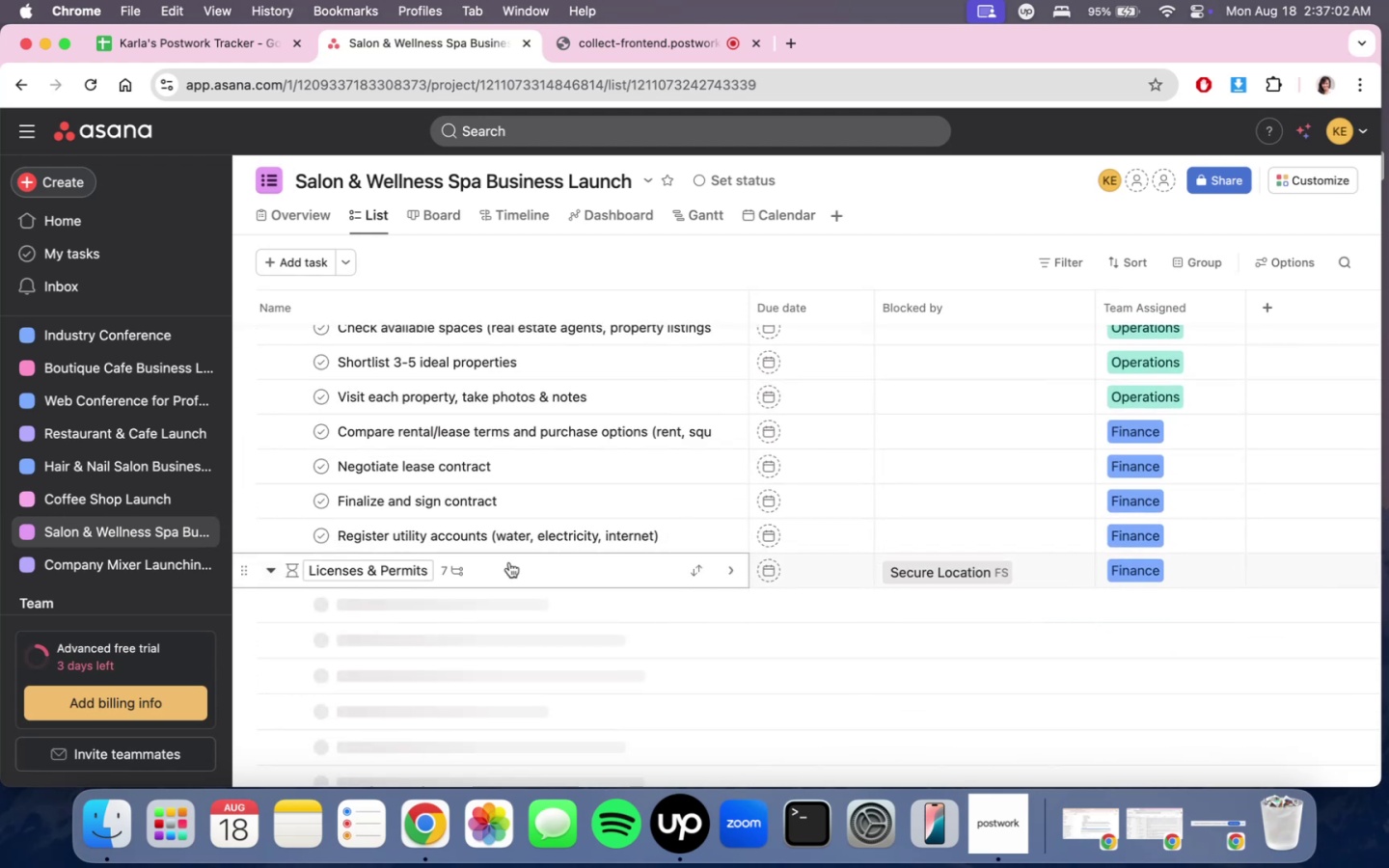 
scroll: coordinate [613, 565], scroll_direction: down, amount: 10.0
 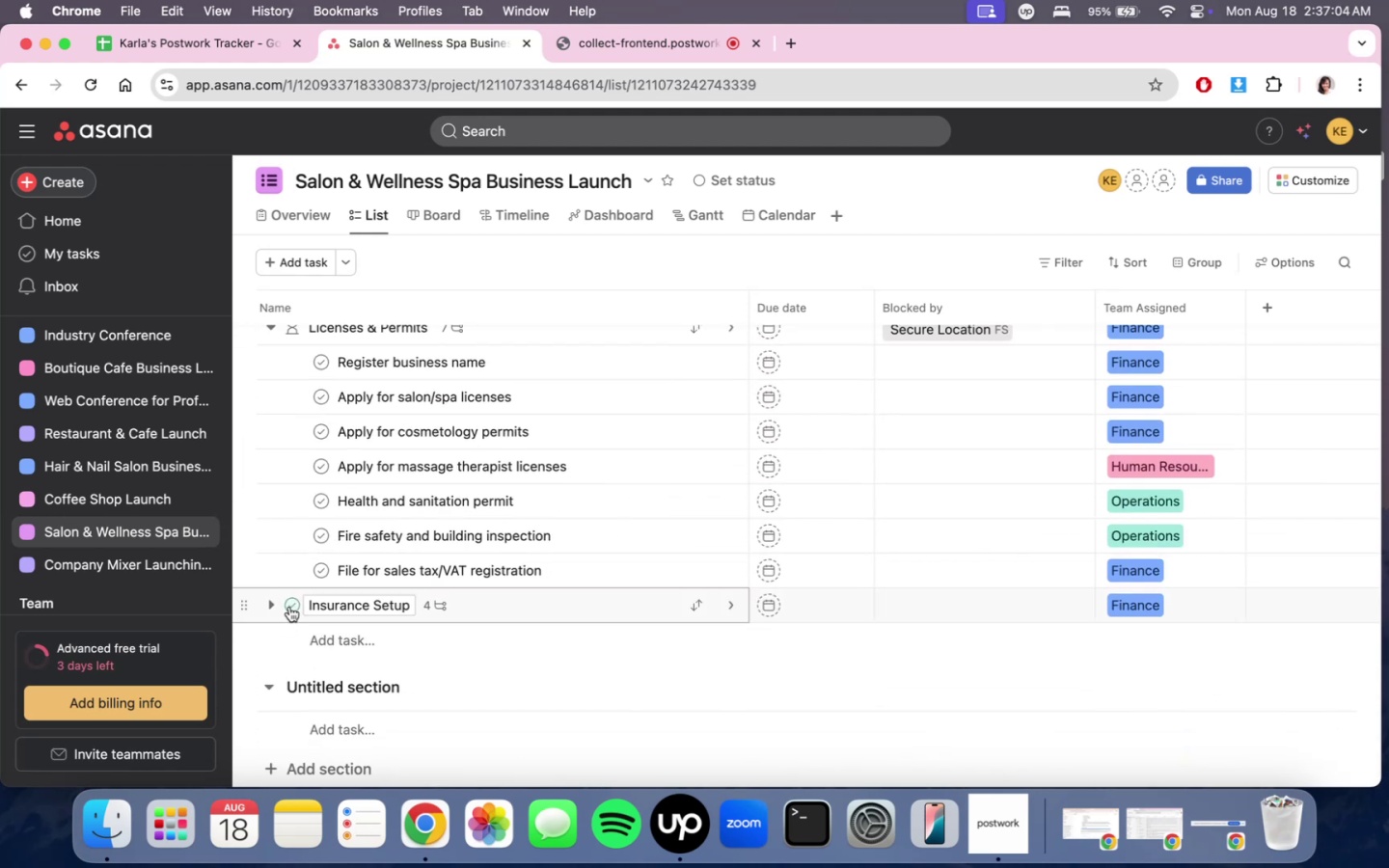 
left_click([269, 606])
 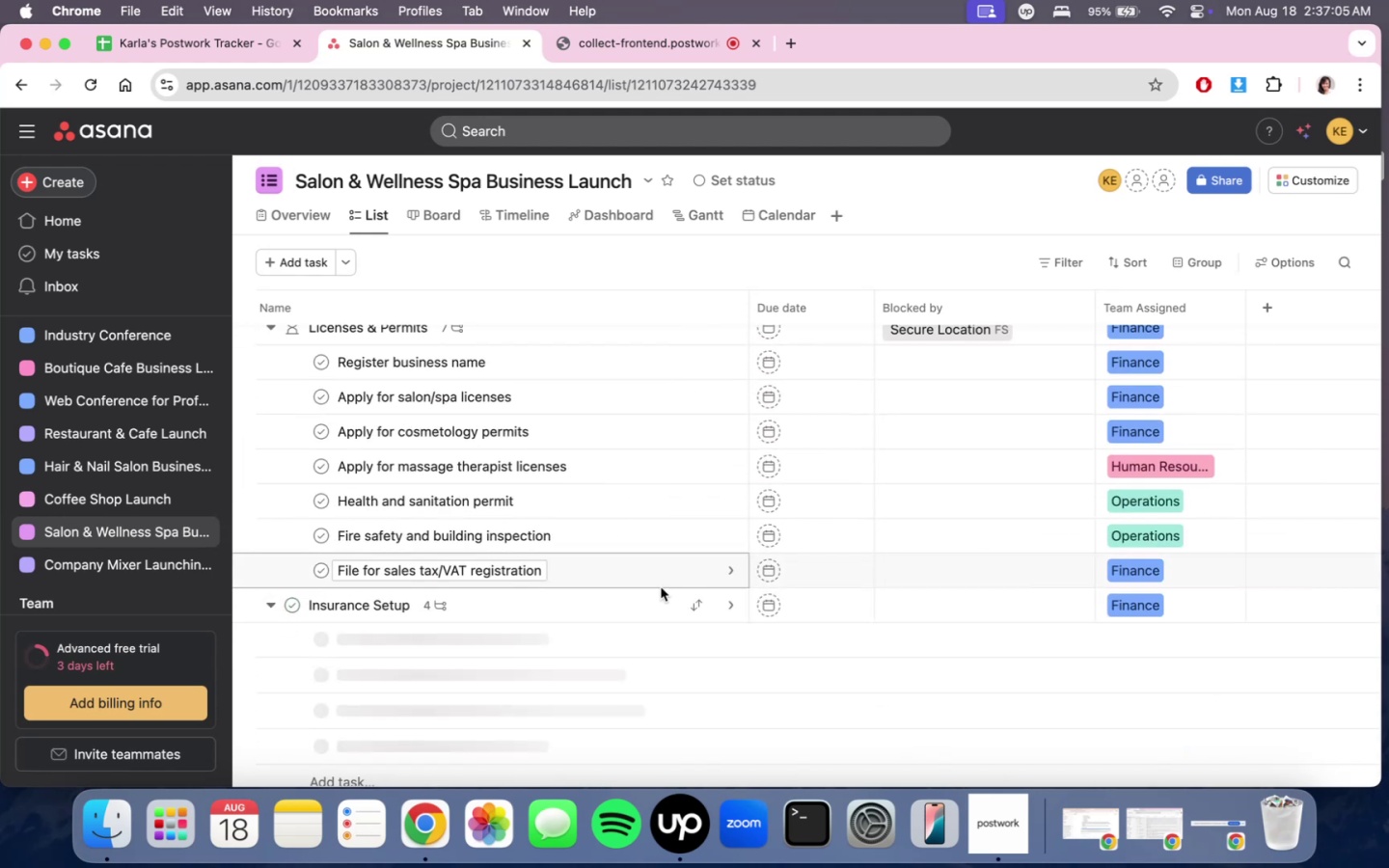 
scroll: coordinate [698, 591], scroll_direction: down, amount: 6.0
 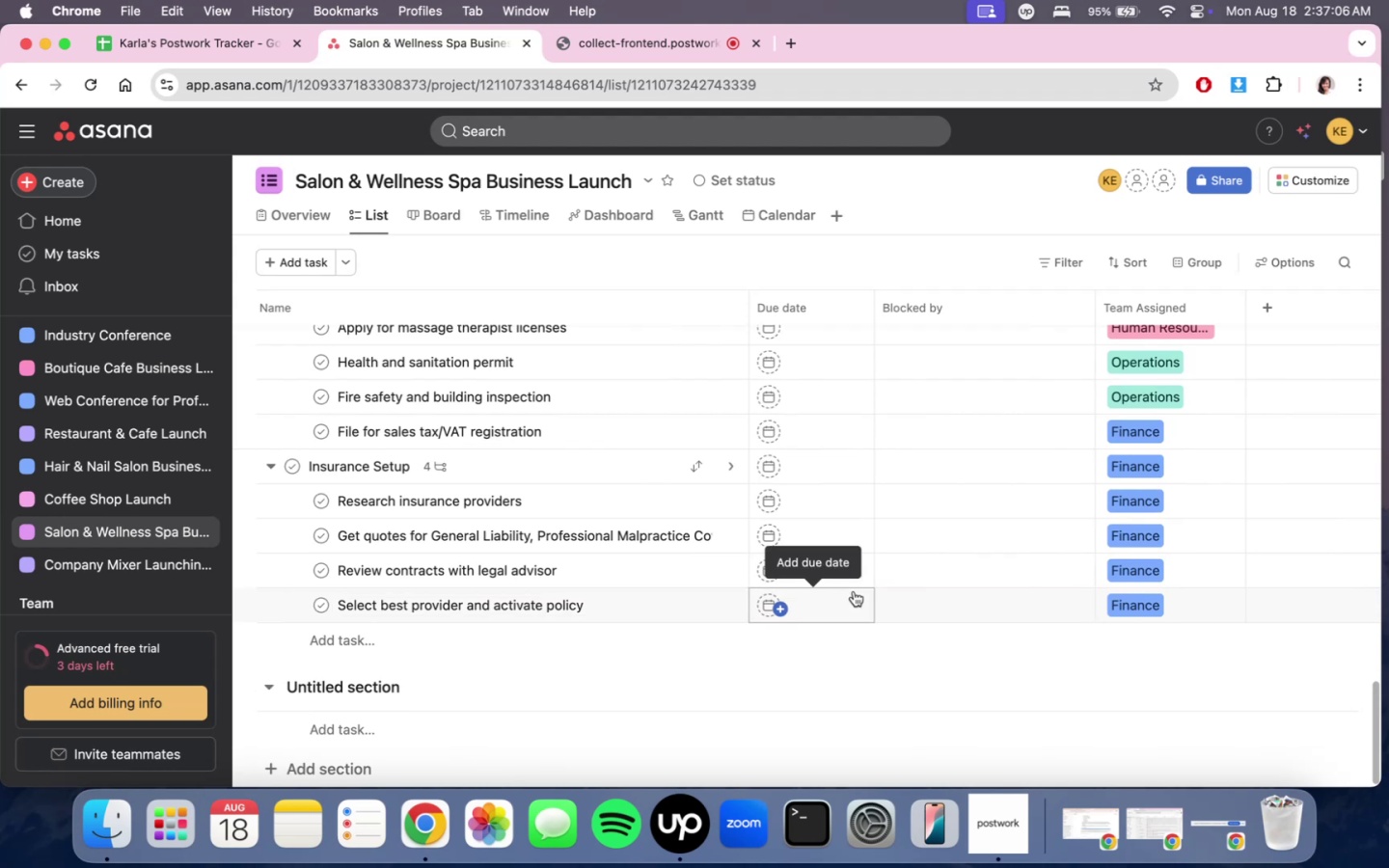 
scroll: coordinate [949, 575], scroll_direction: up, amount: 41.0
 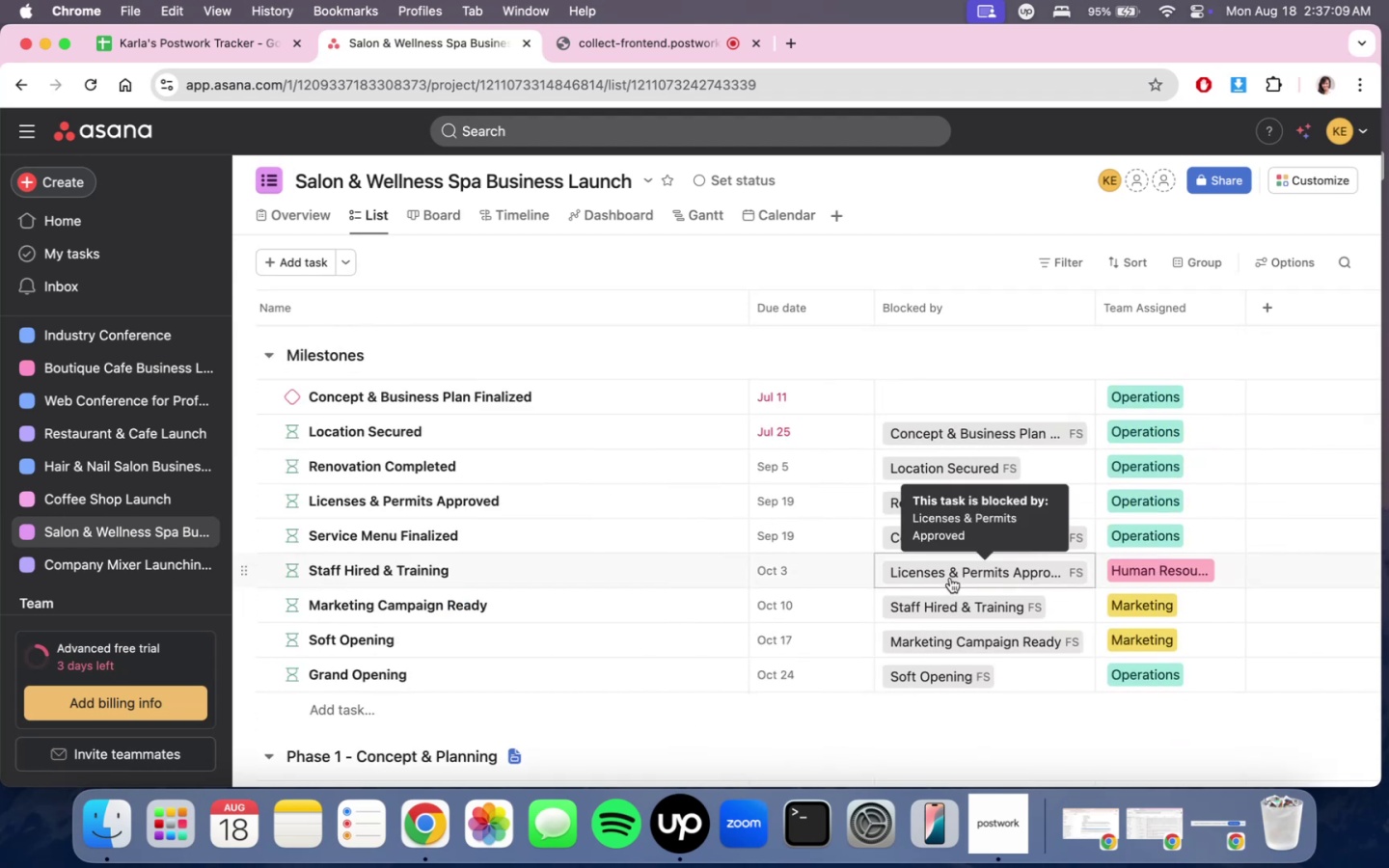 
scroll: coordinate [956, 606], scroll_direction: none, amount: 0.0
 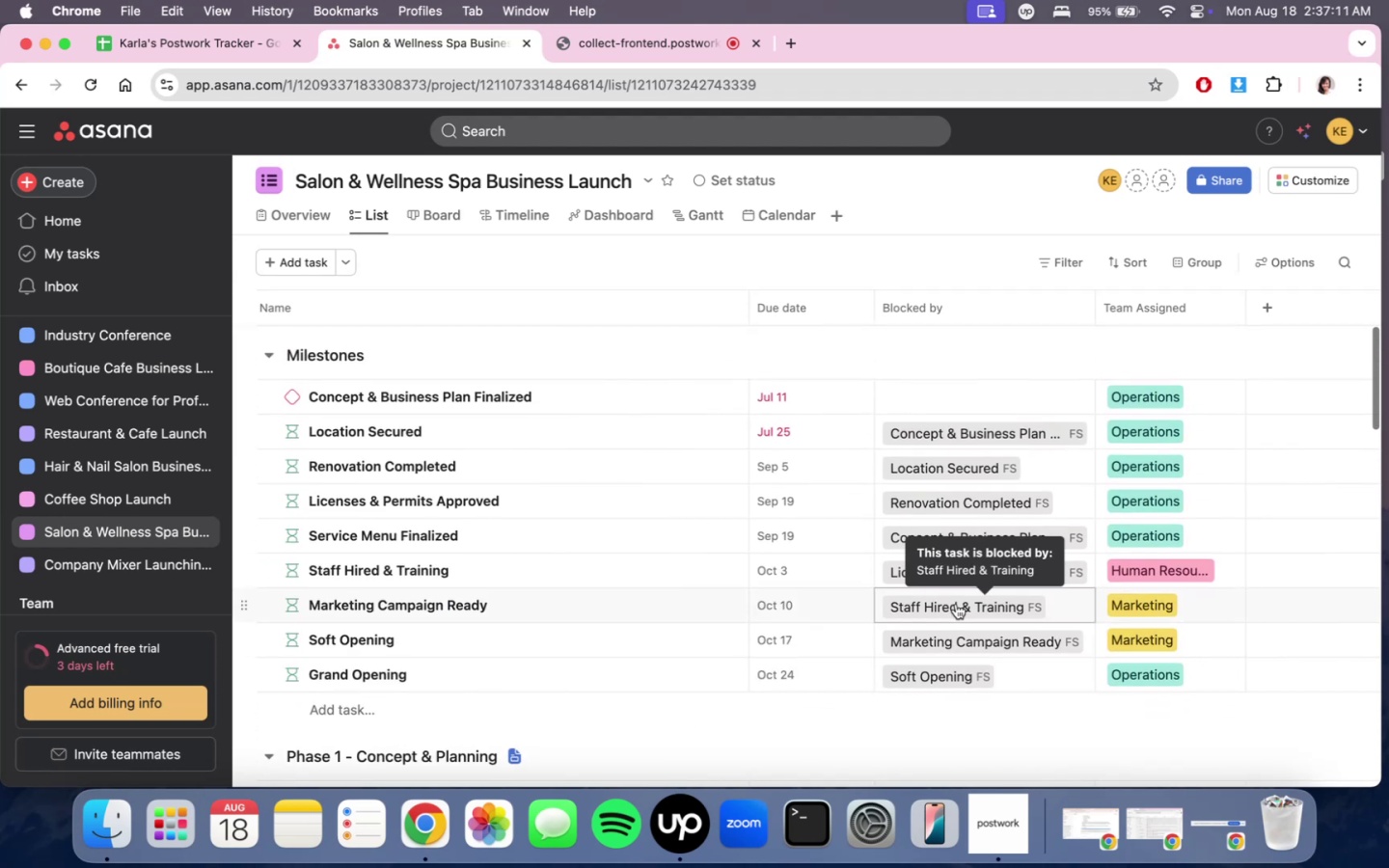 
scroll: coordinate [956, 601], scroll_direction: down, amount: 11.0
 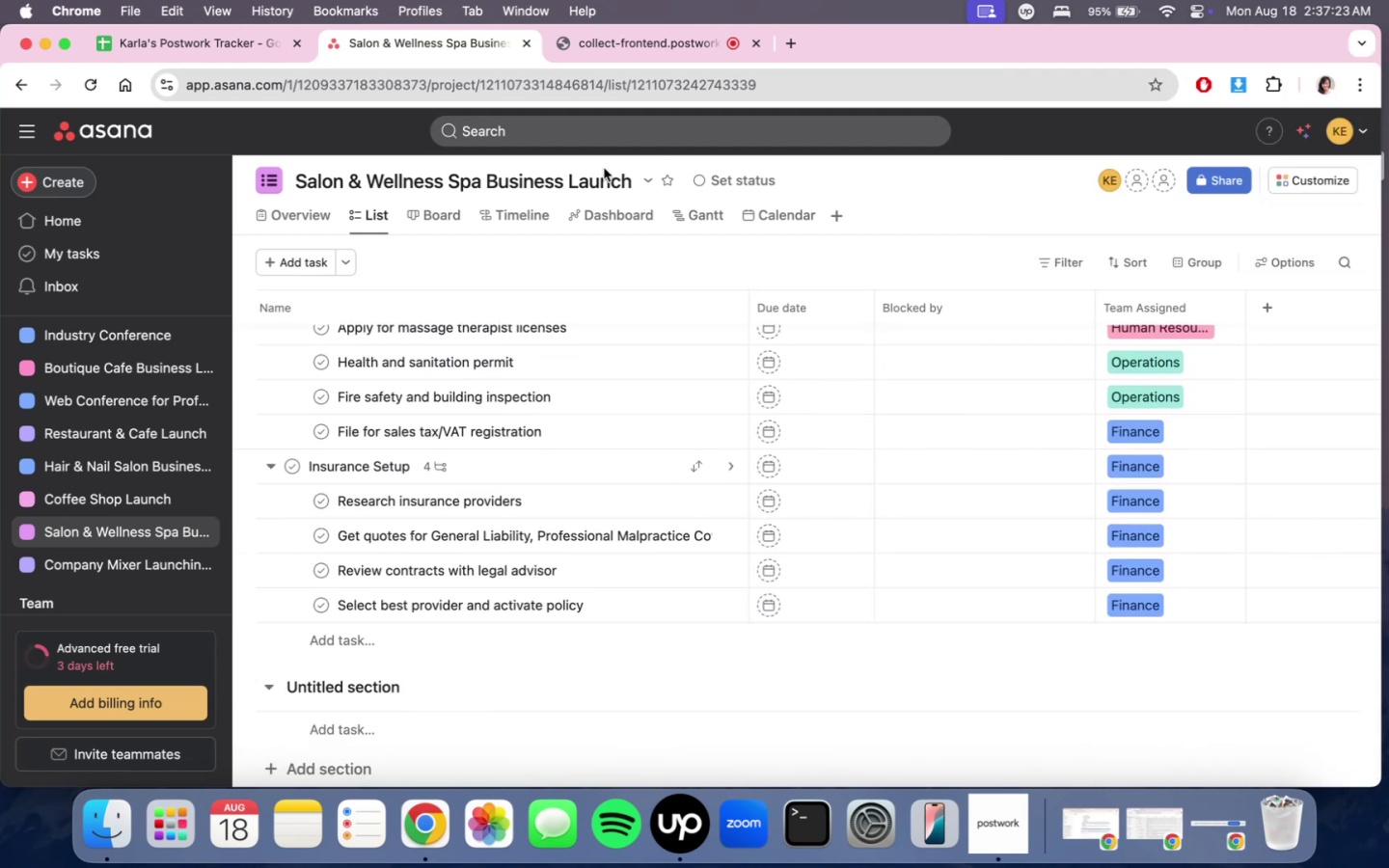 
left_click([628, 215])
 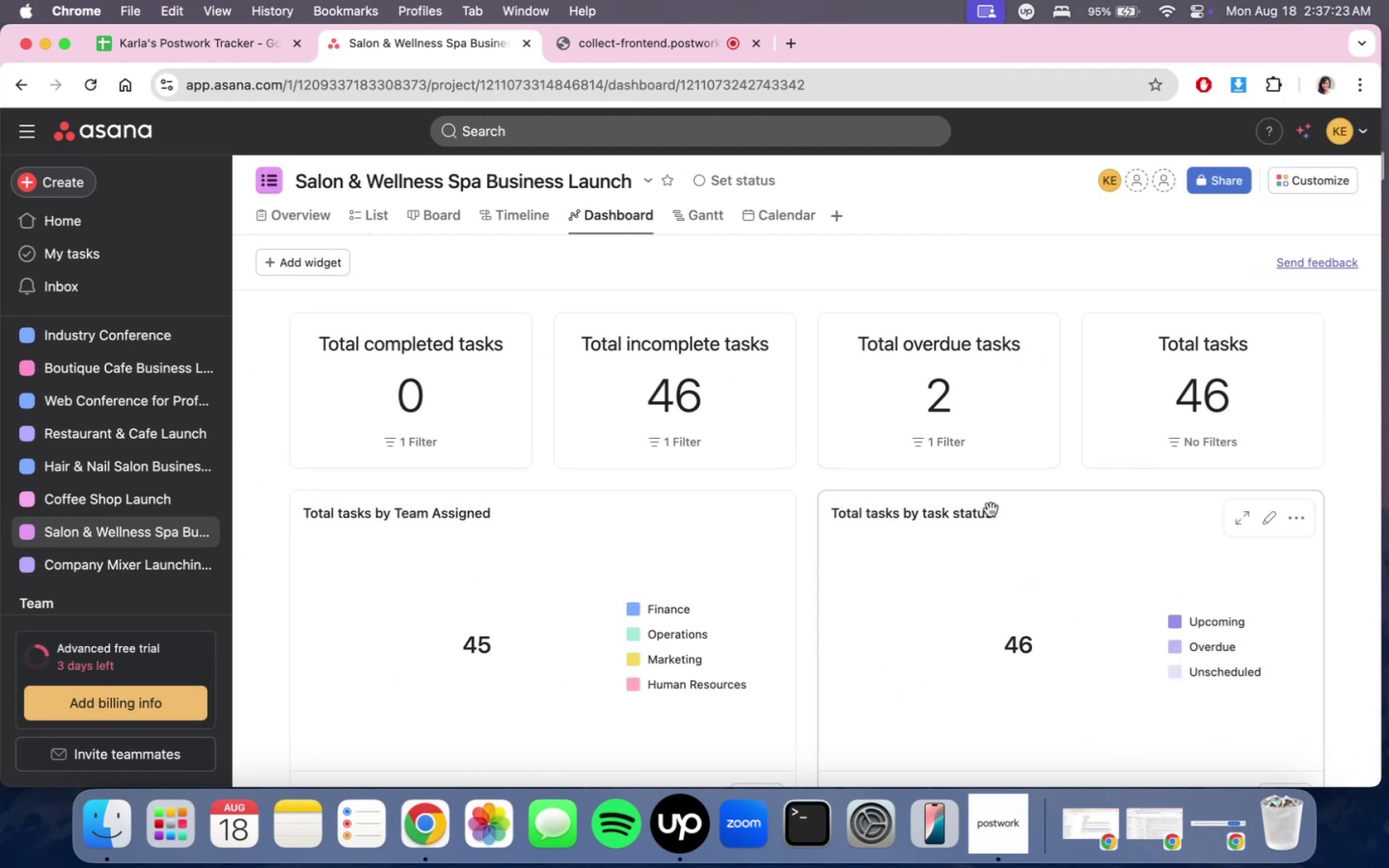 
scroll: coordinate [991, 509], scroll_direction: down, amount: 1.0
 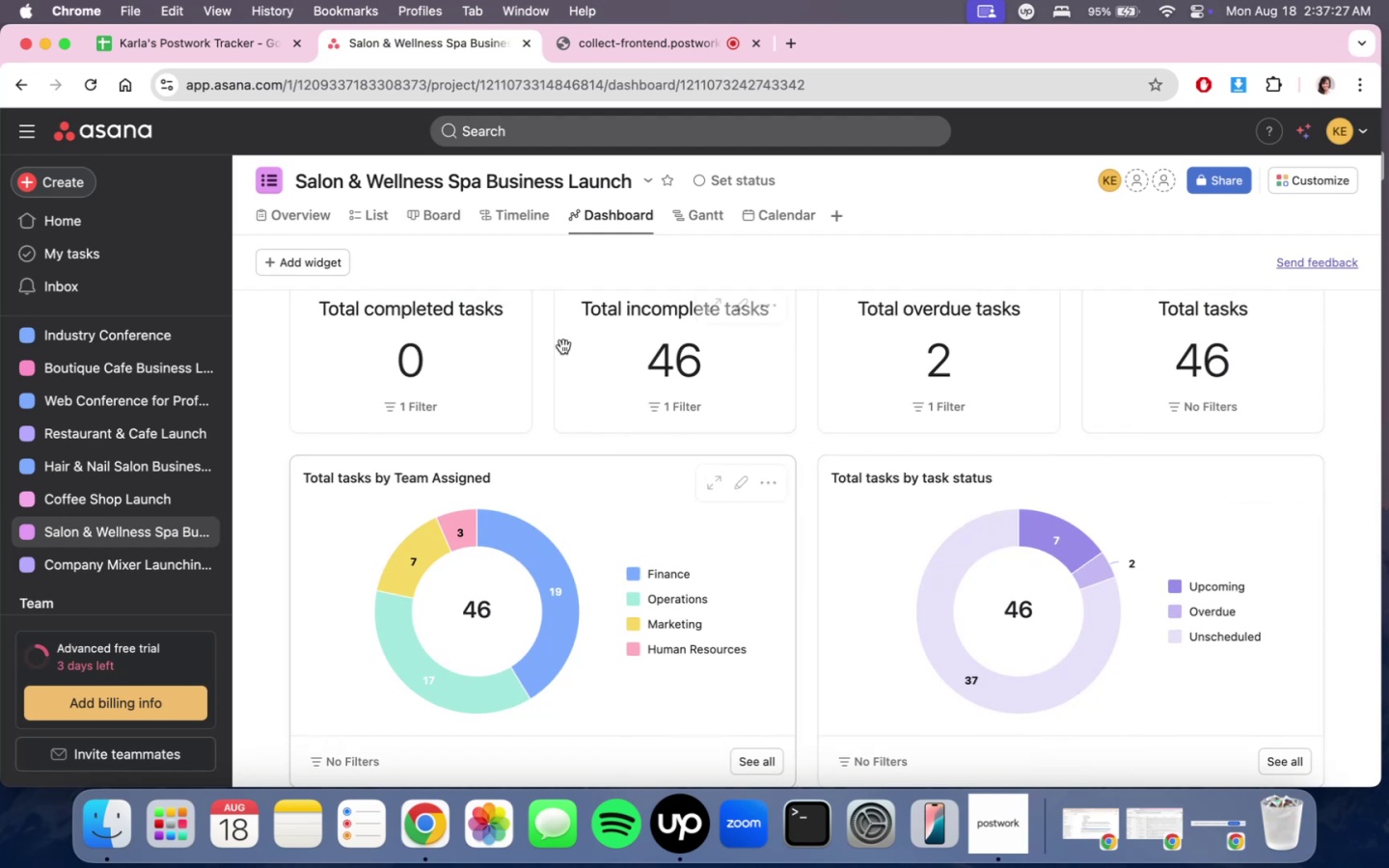 
mouse_move([420, 210])
 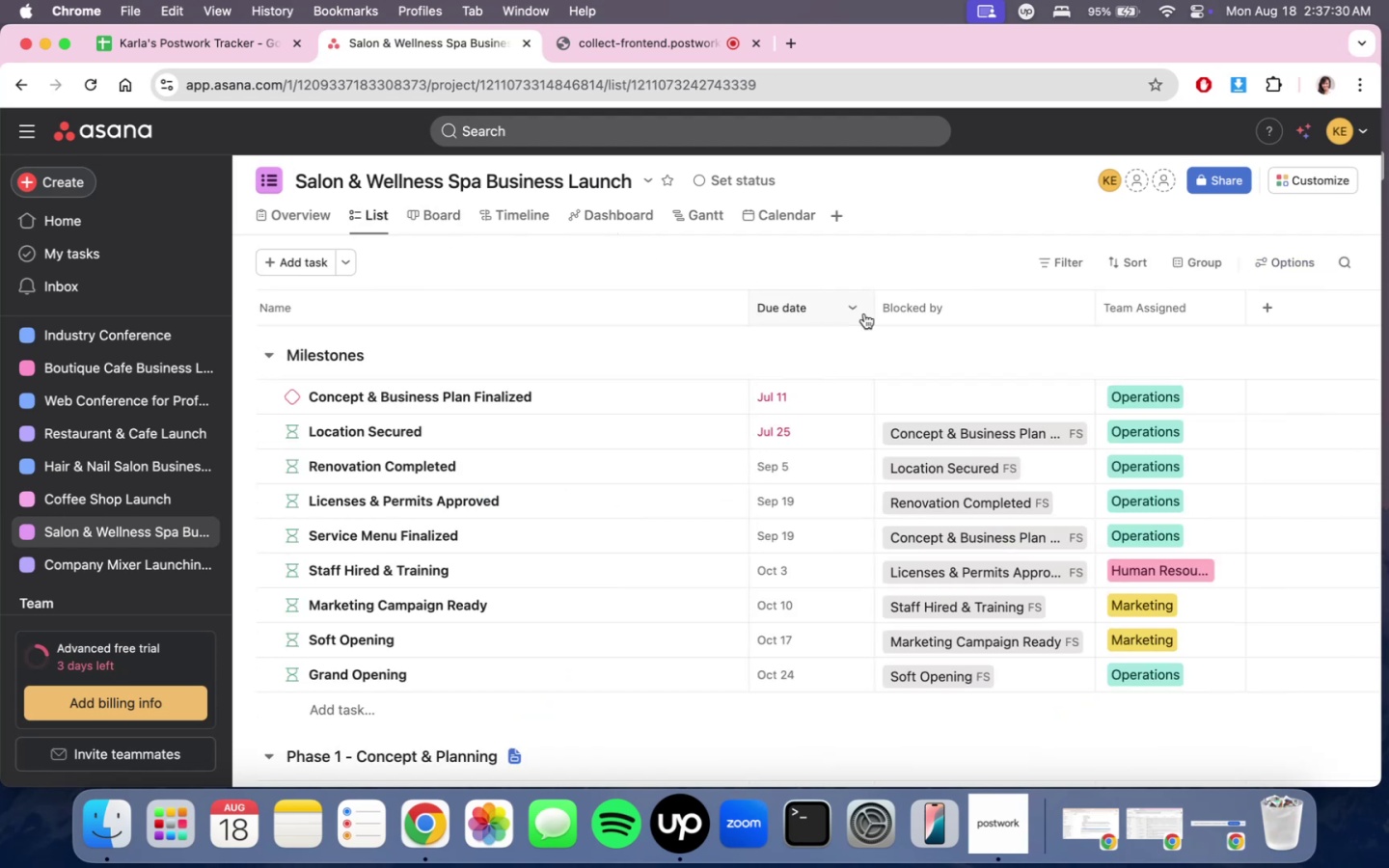 
mouse_move([900, 254])
 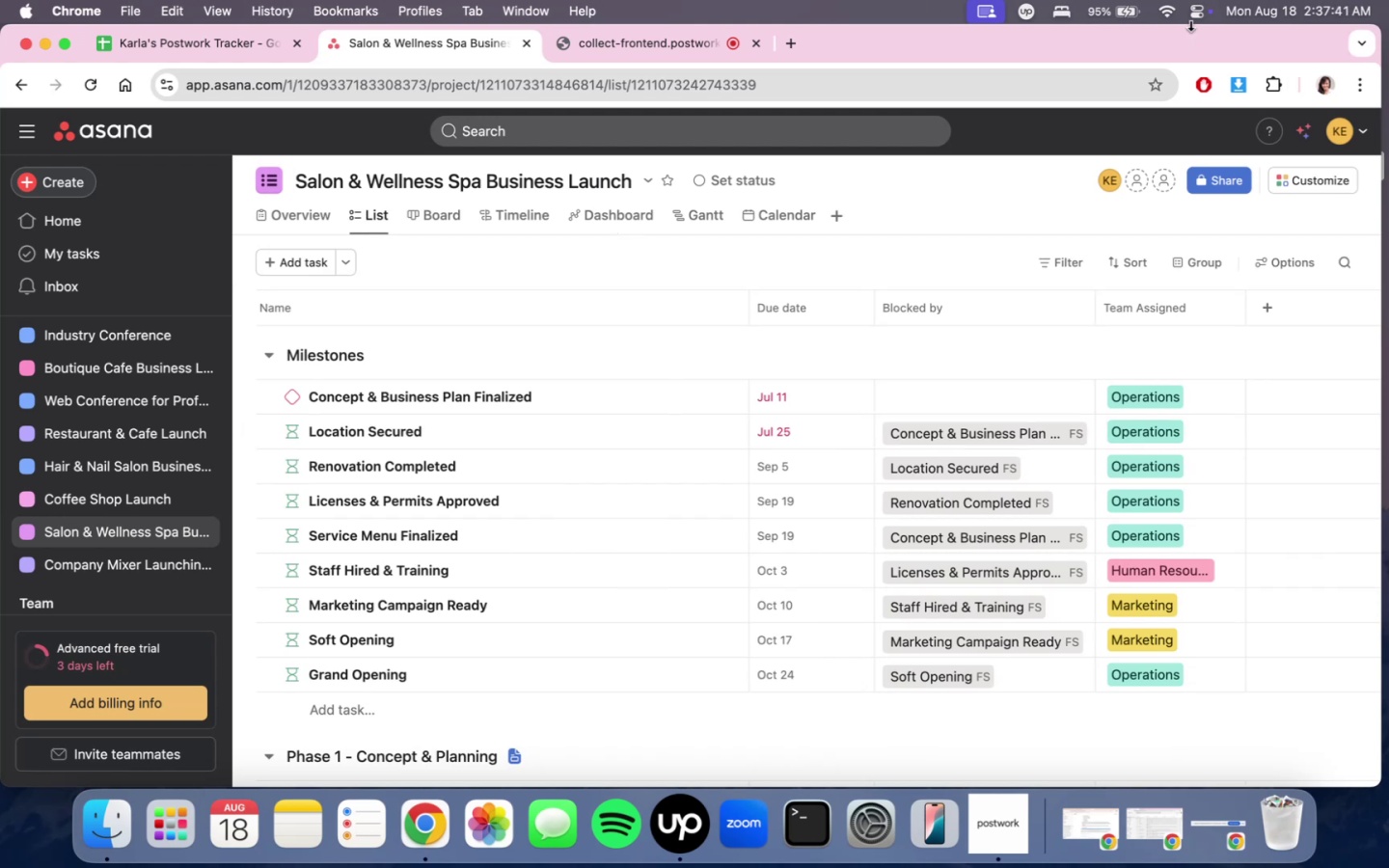 
scroll: coordinate [837, 449], scroll_direction: down, amount: 30.0
 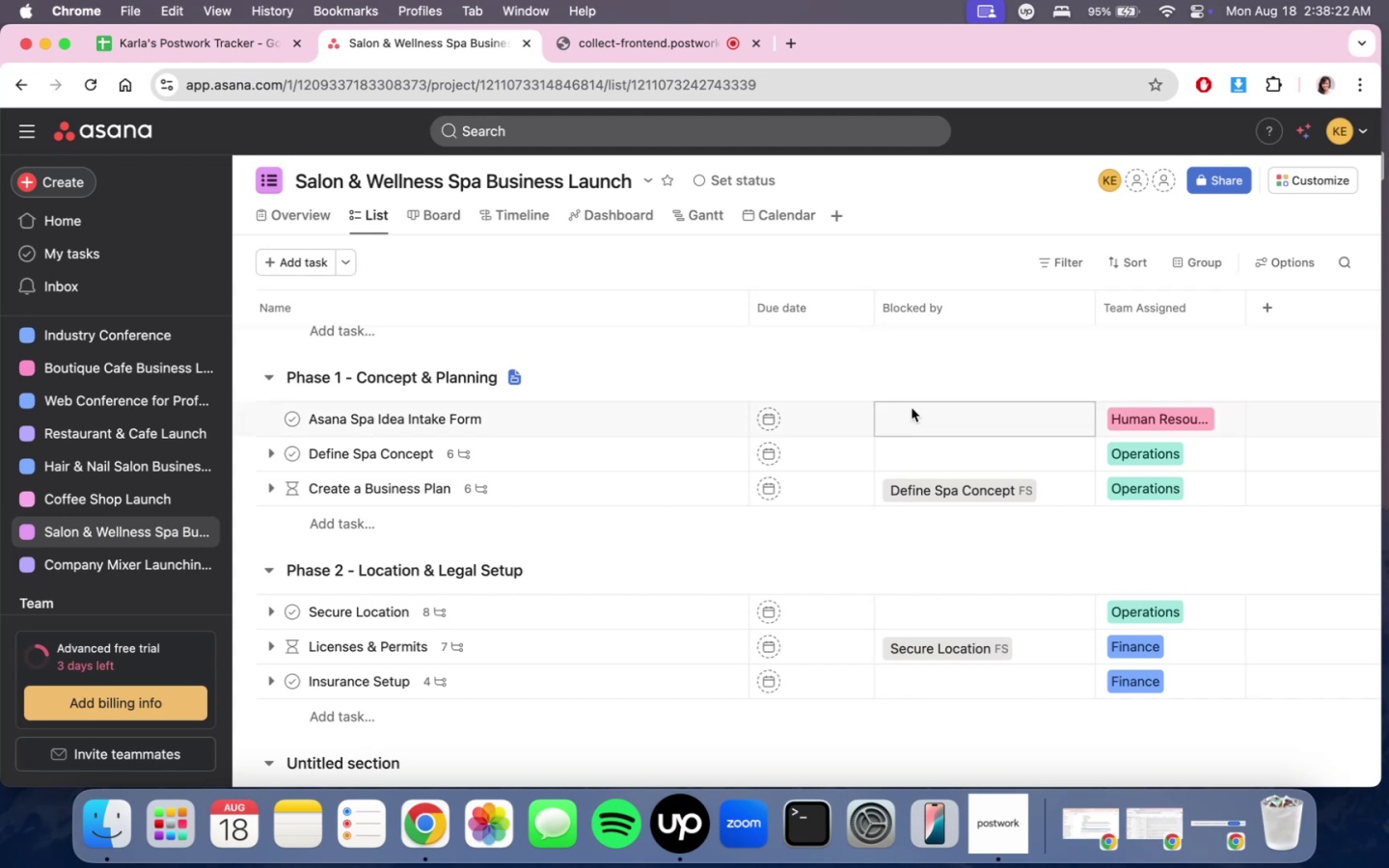 
wait(43.29)
 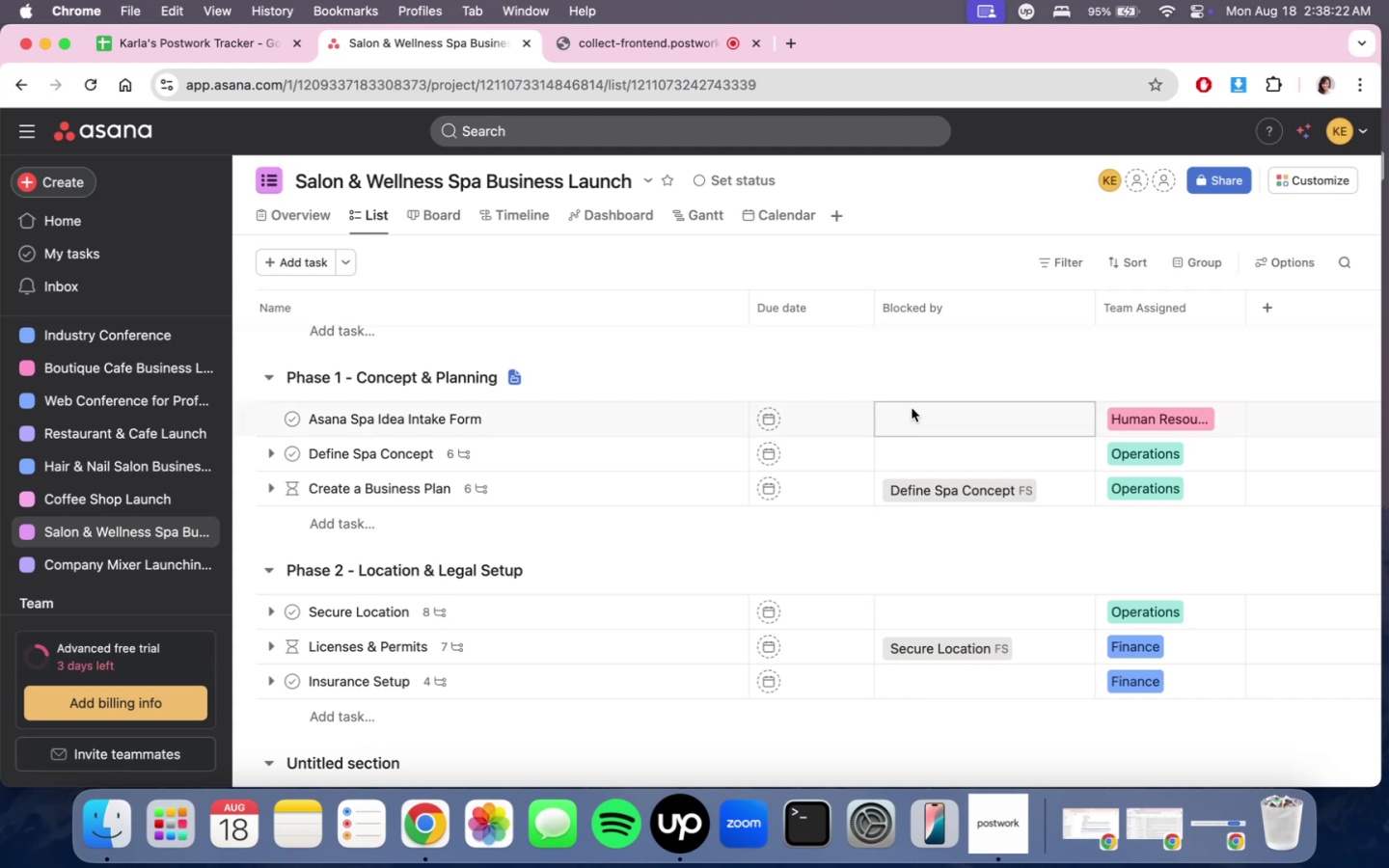 
scroll: coordinate [1076, 483], scroll_direction: down, amount: 7.0
 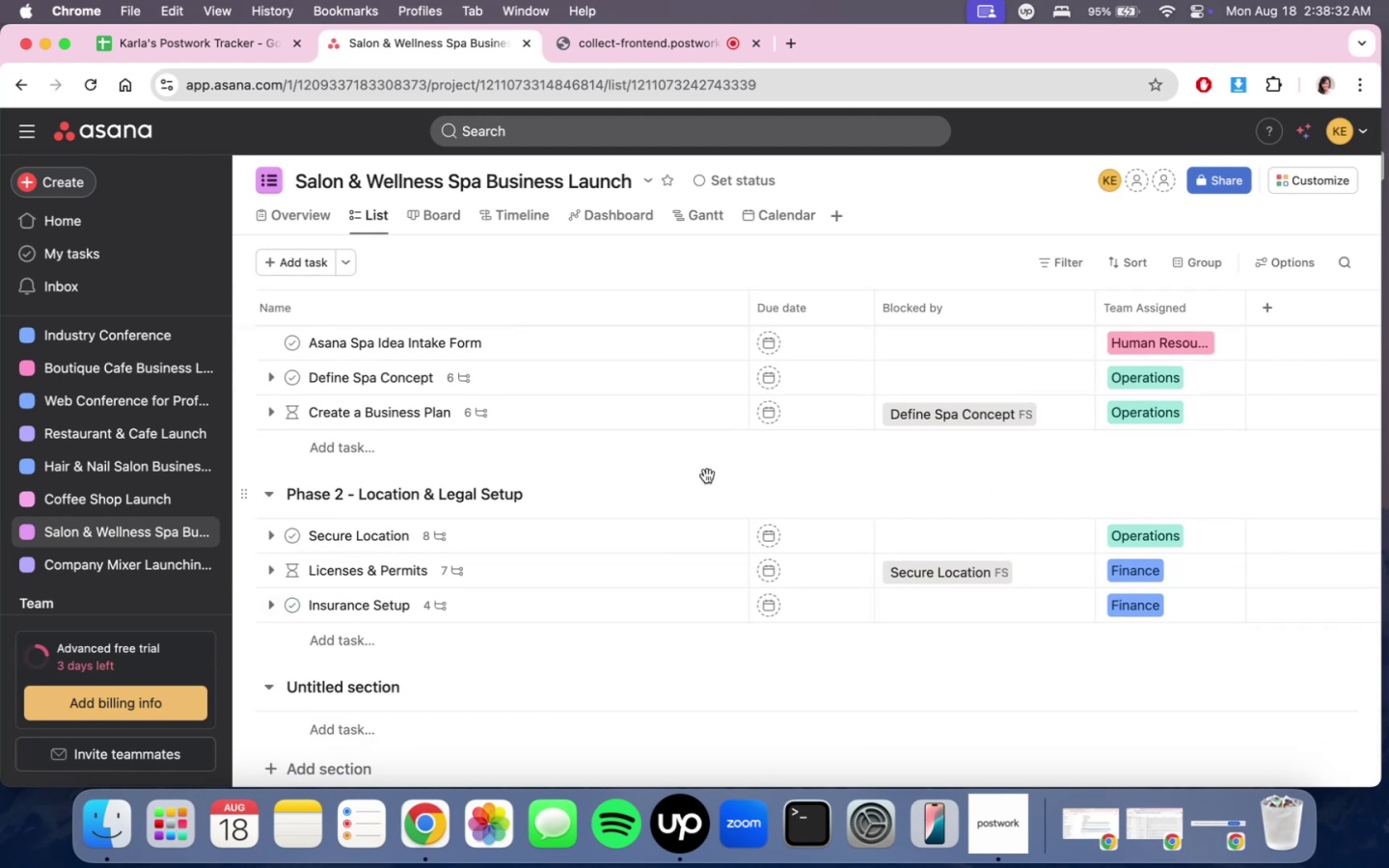 
wait(6.05)
 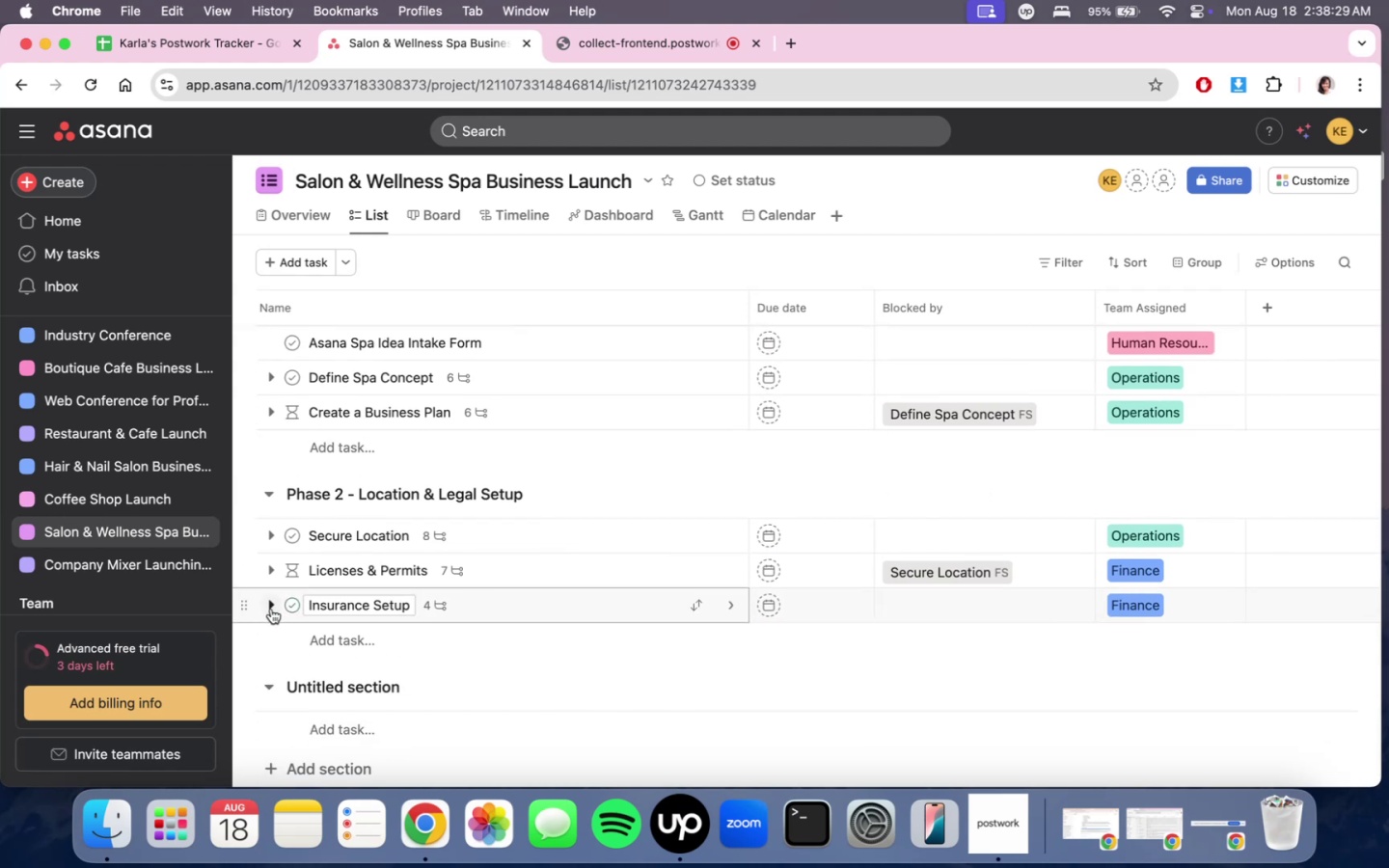 
left_click([634, 37])
 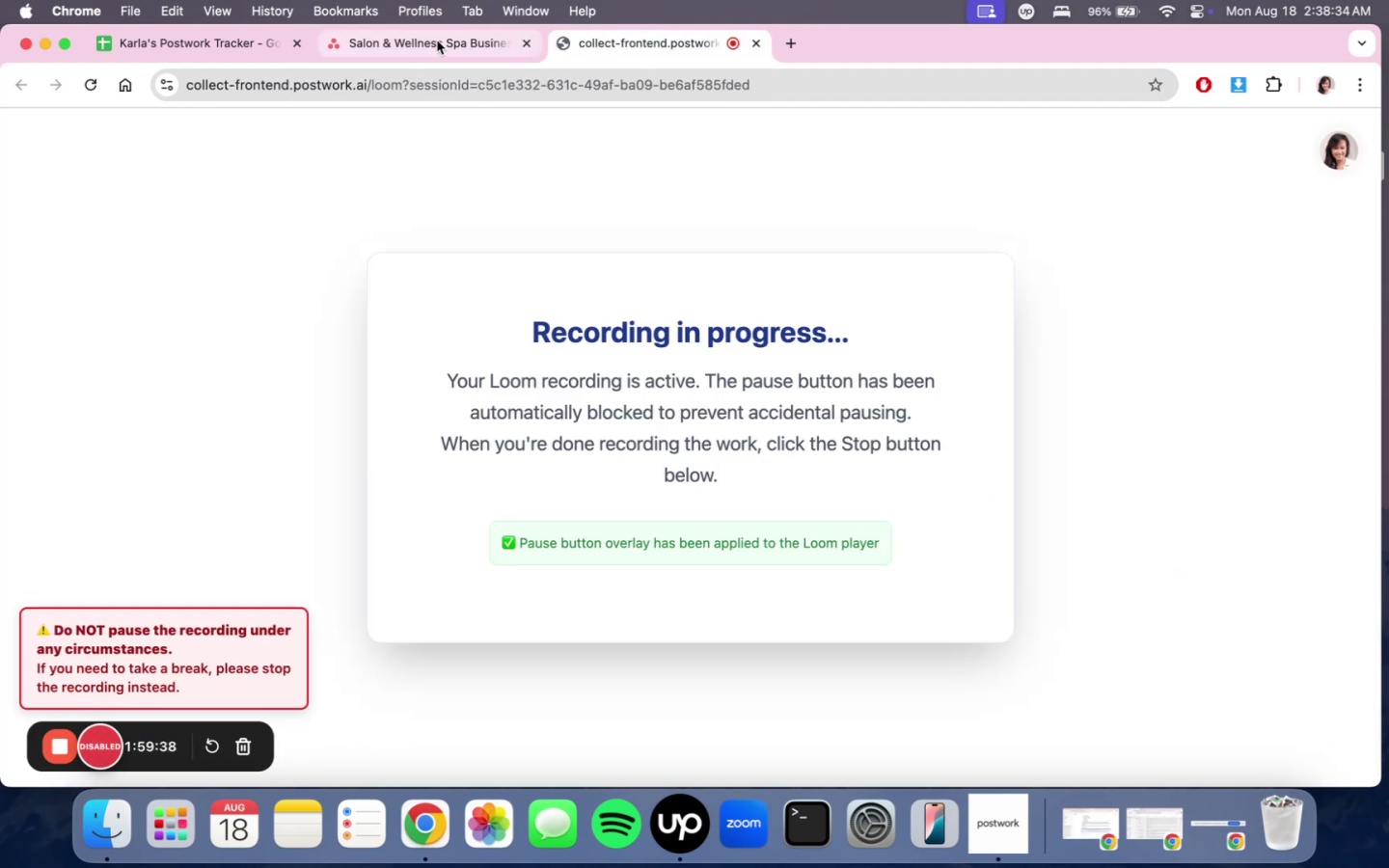 
double_click([436, 41])
 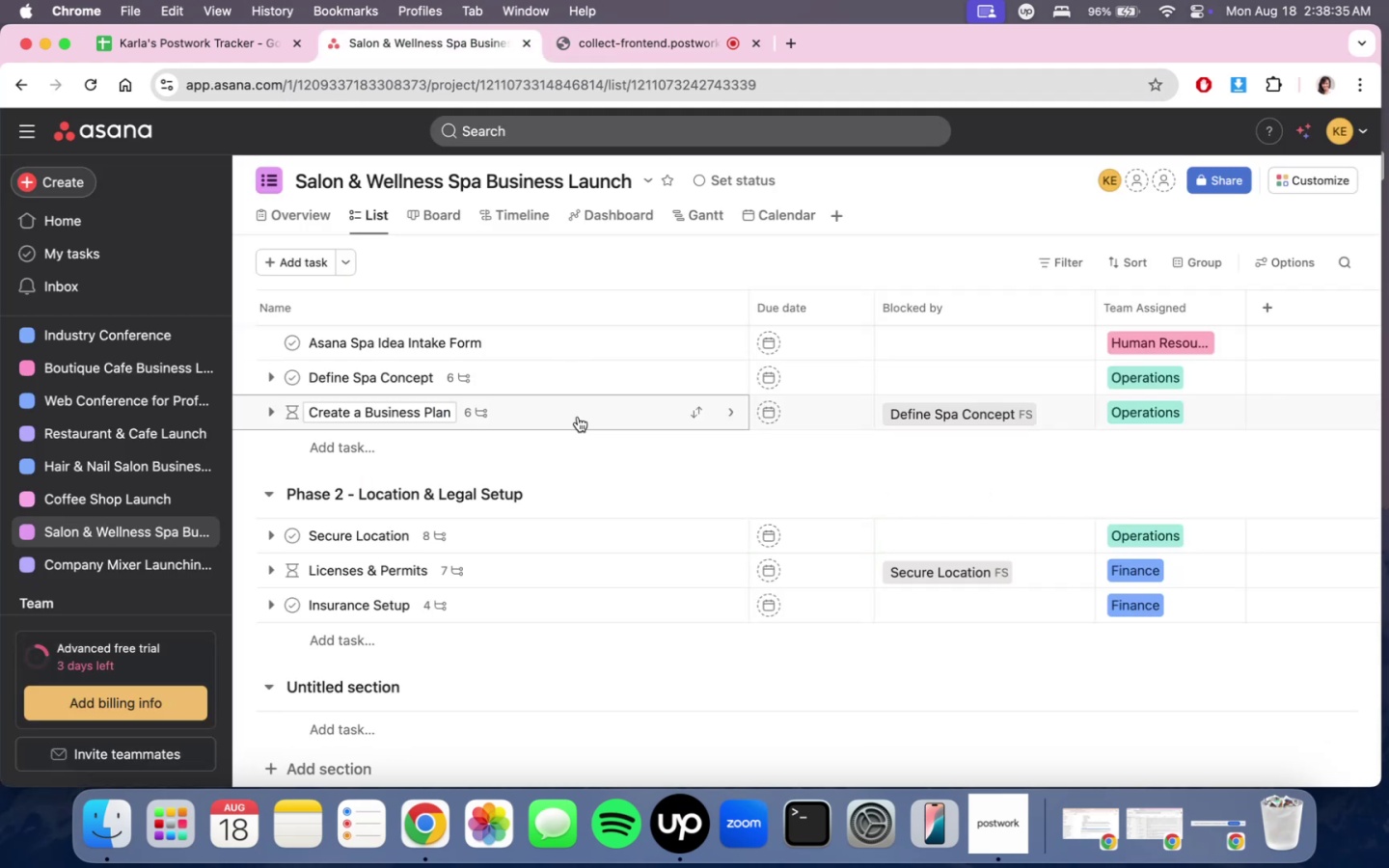 
scroll: coordinate [549, 560], scroll_direction: down, amount: 3.0
 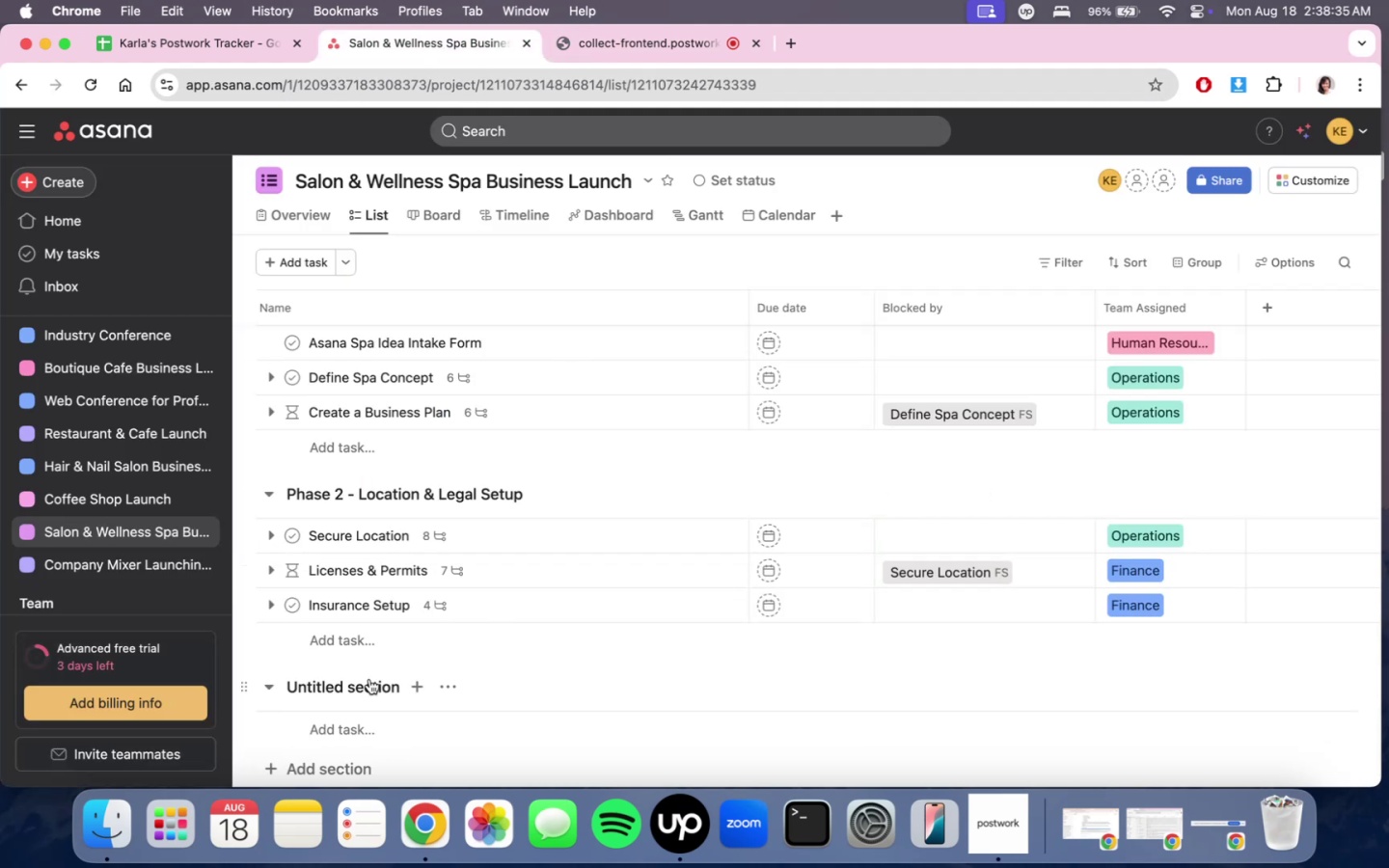 
left_click([369, 679])
 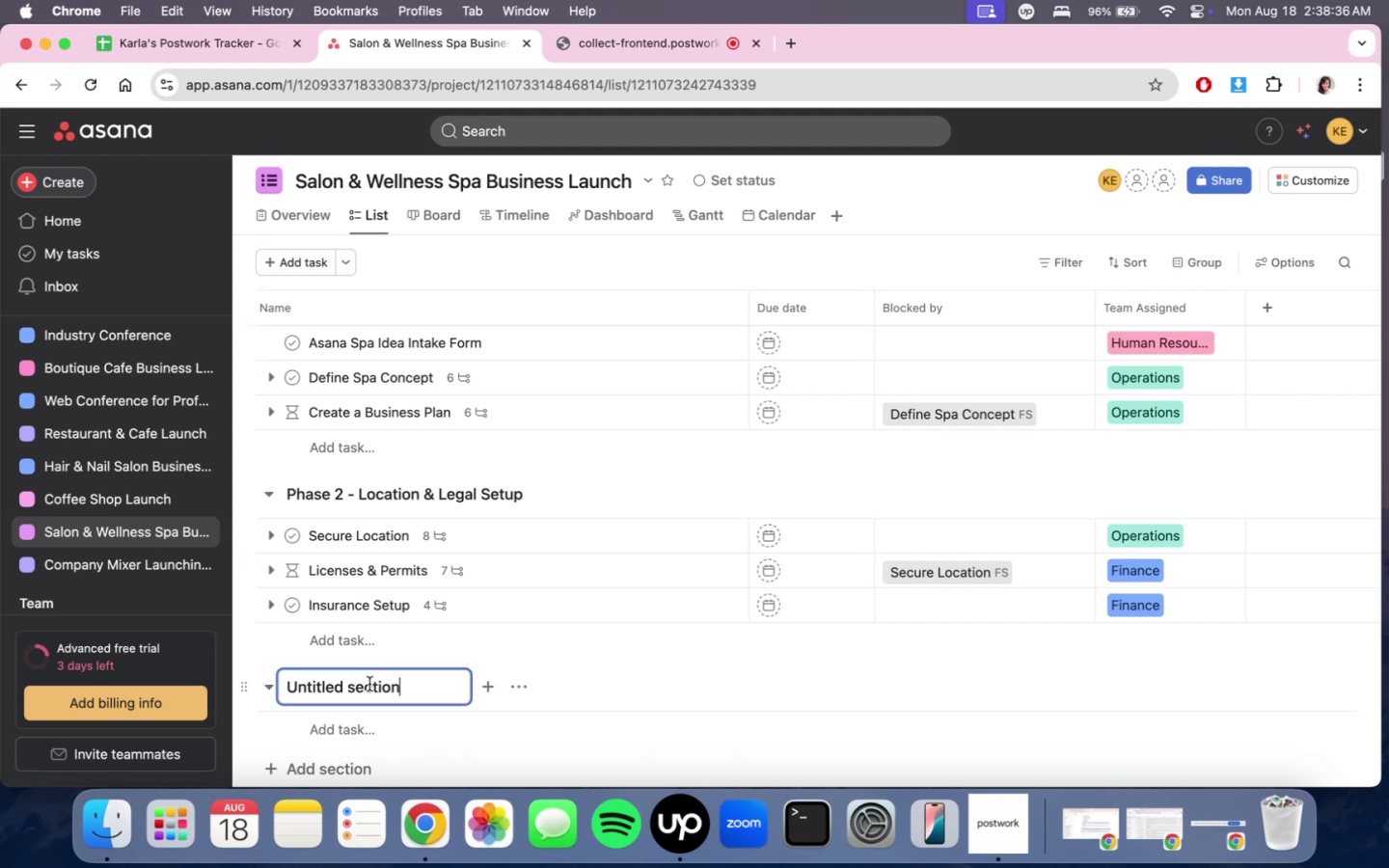 
double_click([370, 685])
 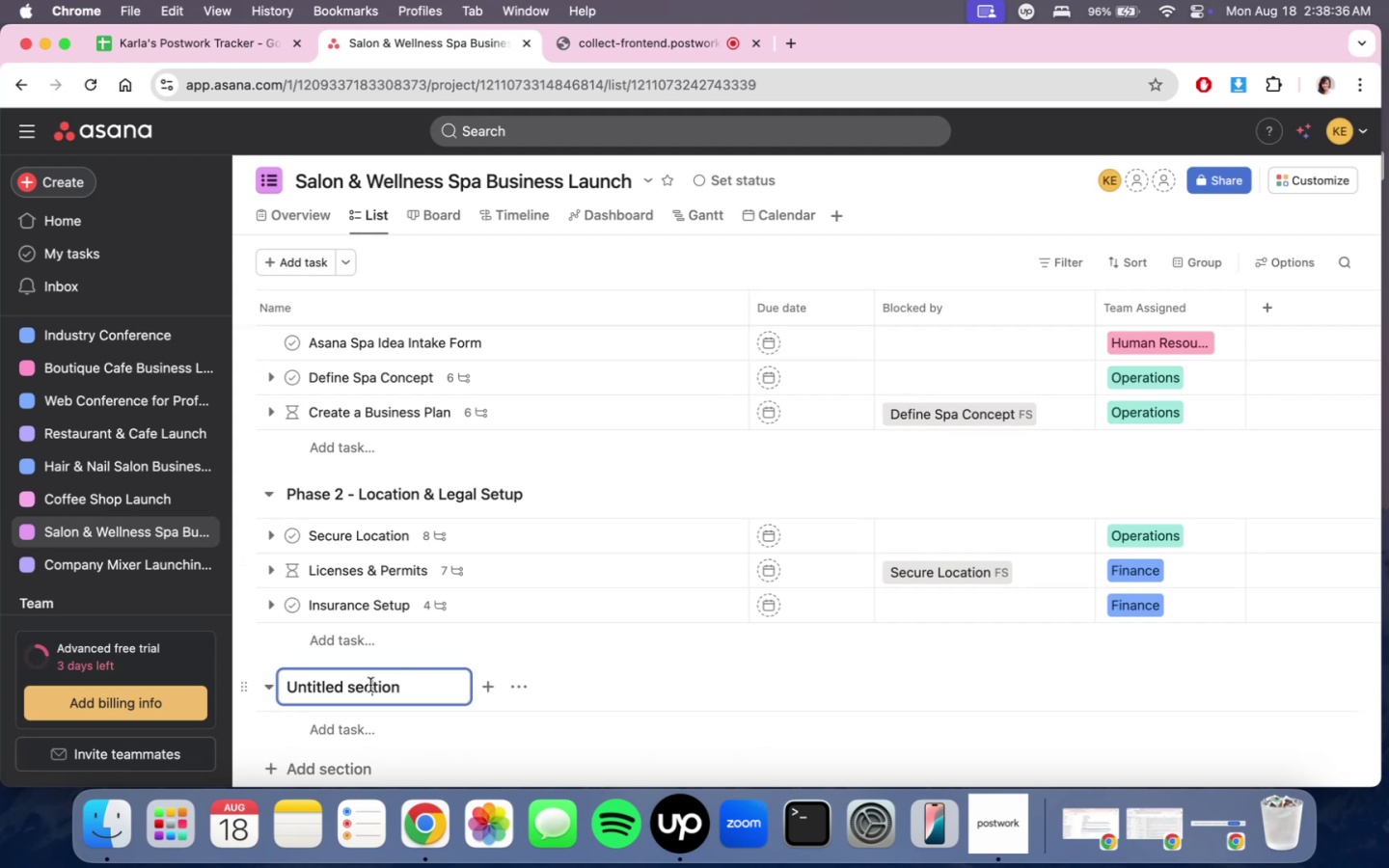 
triple_click([370, 685])
 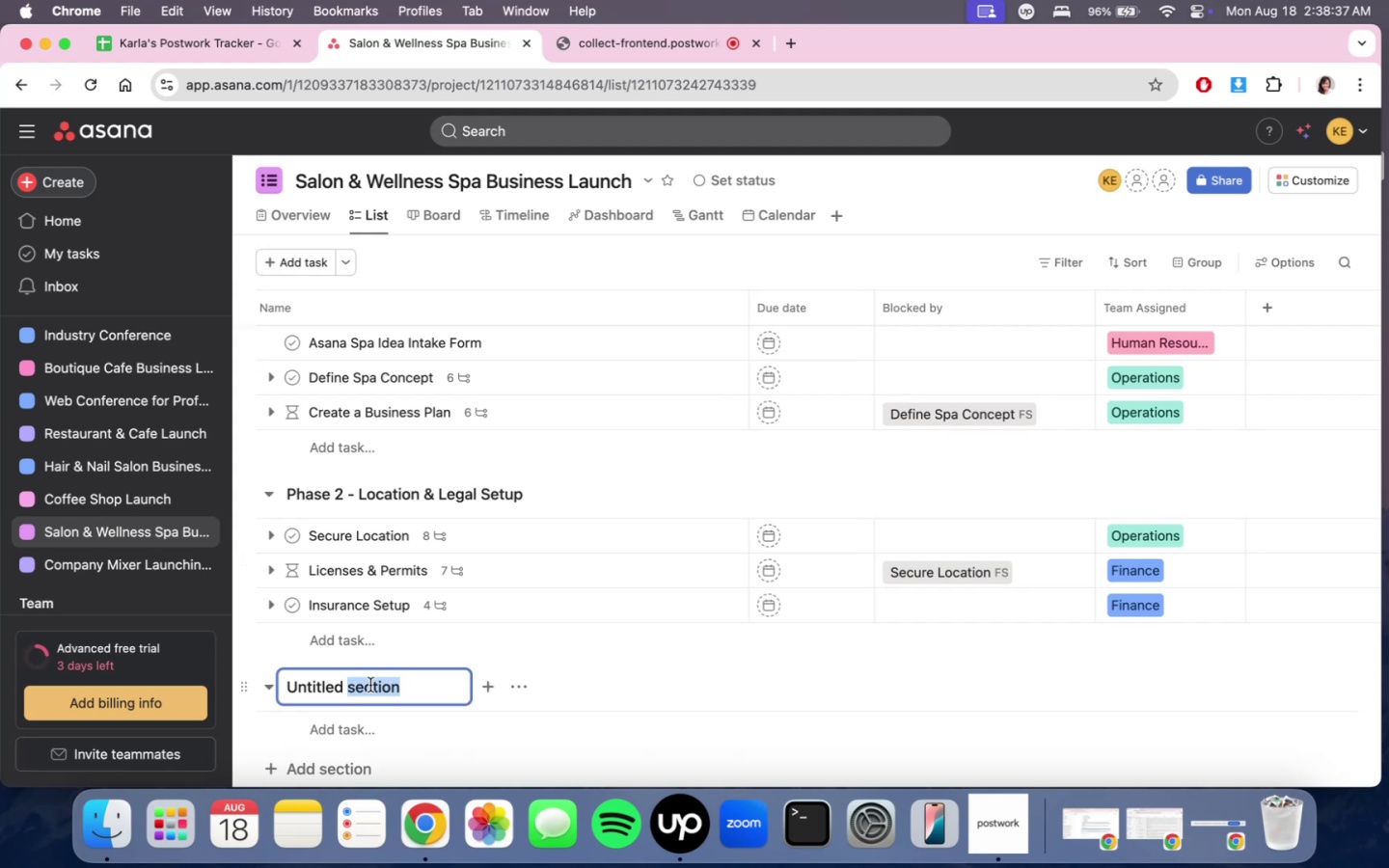 
triple_click([370, 685])
 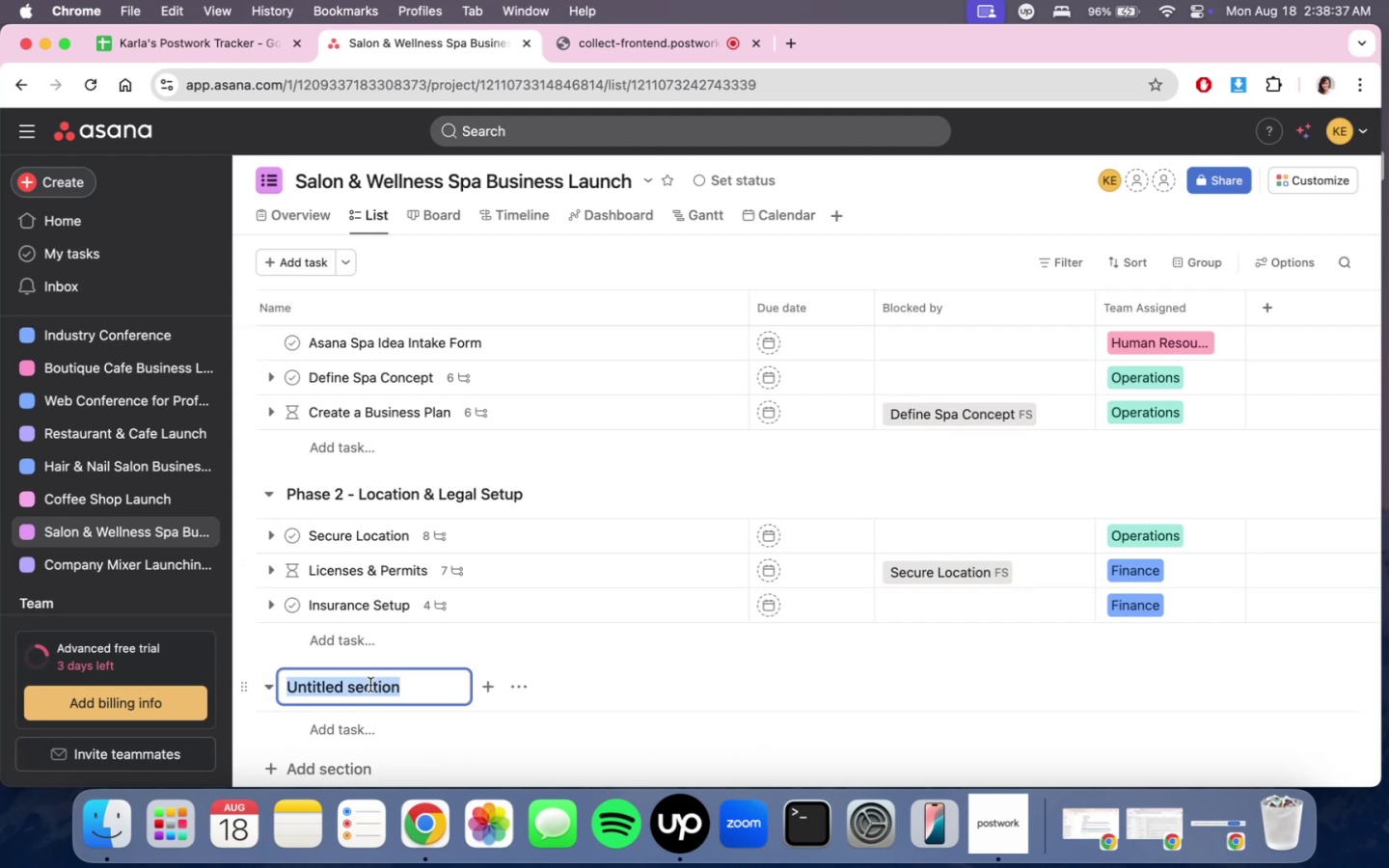 
type(Phase 3 - Renv)
key(Backspace)
type(ovation & Setup)
 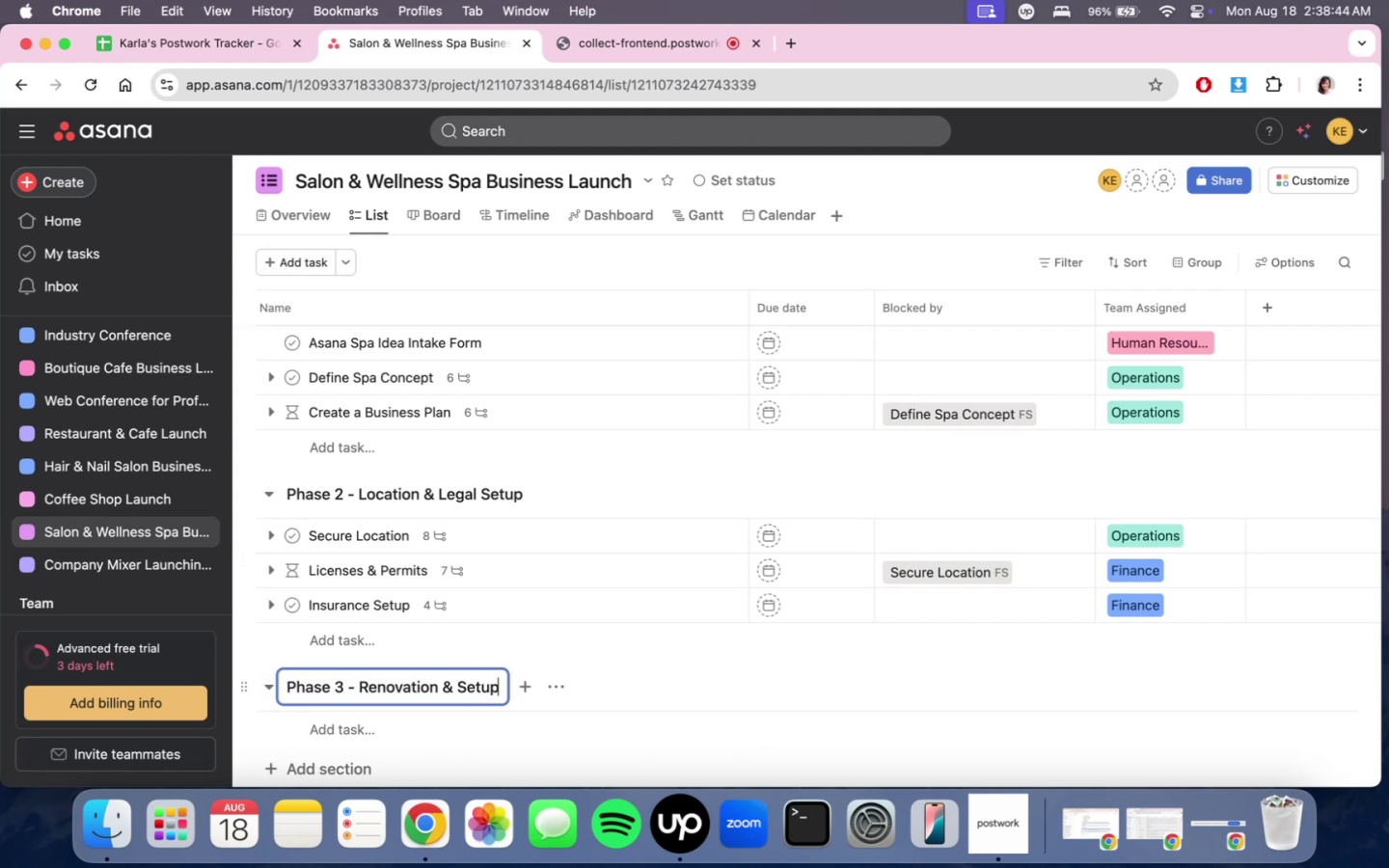 
scroll: coordinate [713, 657], scroll_direction: down, amount: 9.0
 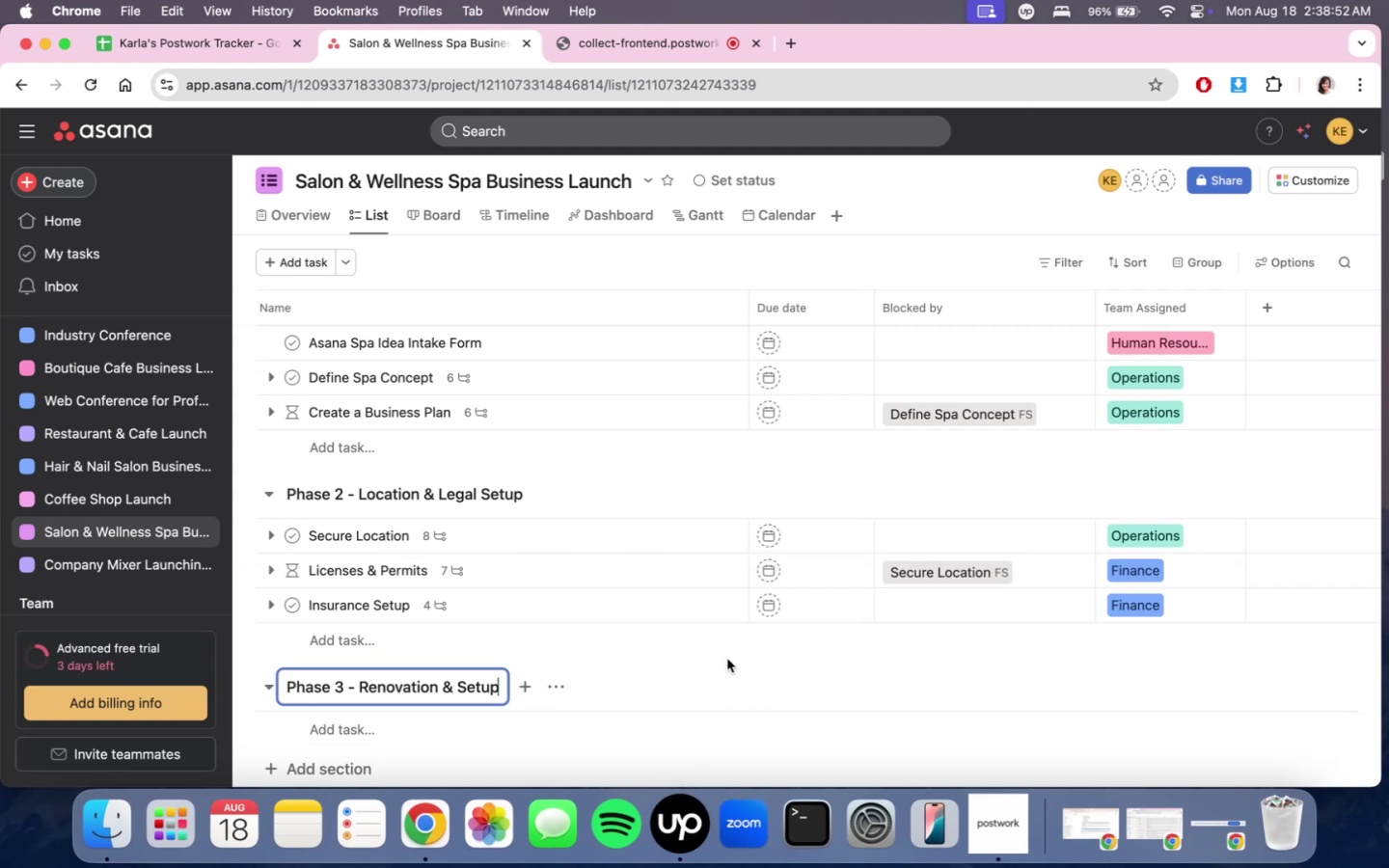 
wait(10.85)
 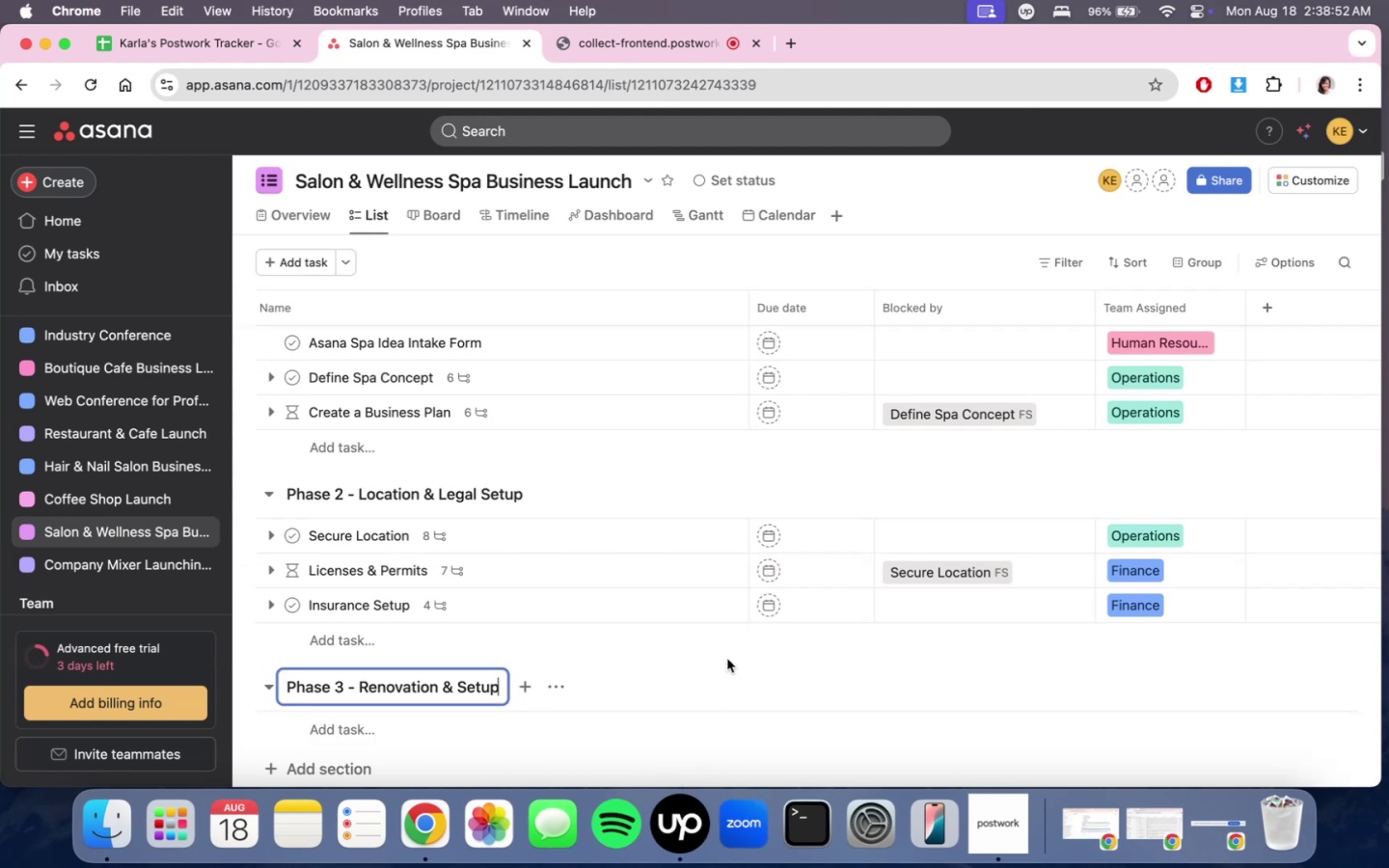 
left_click([672, 663])
 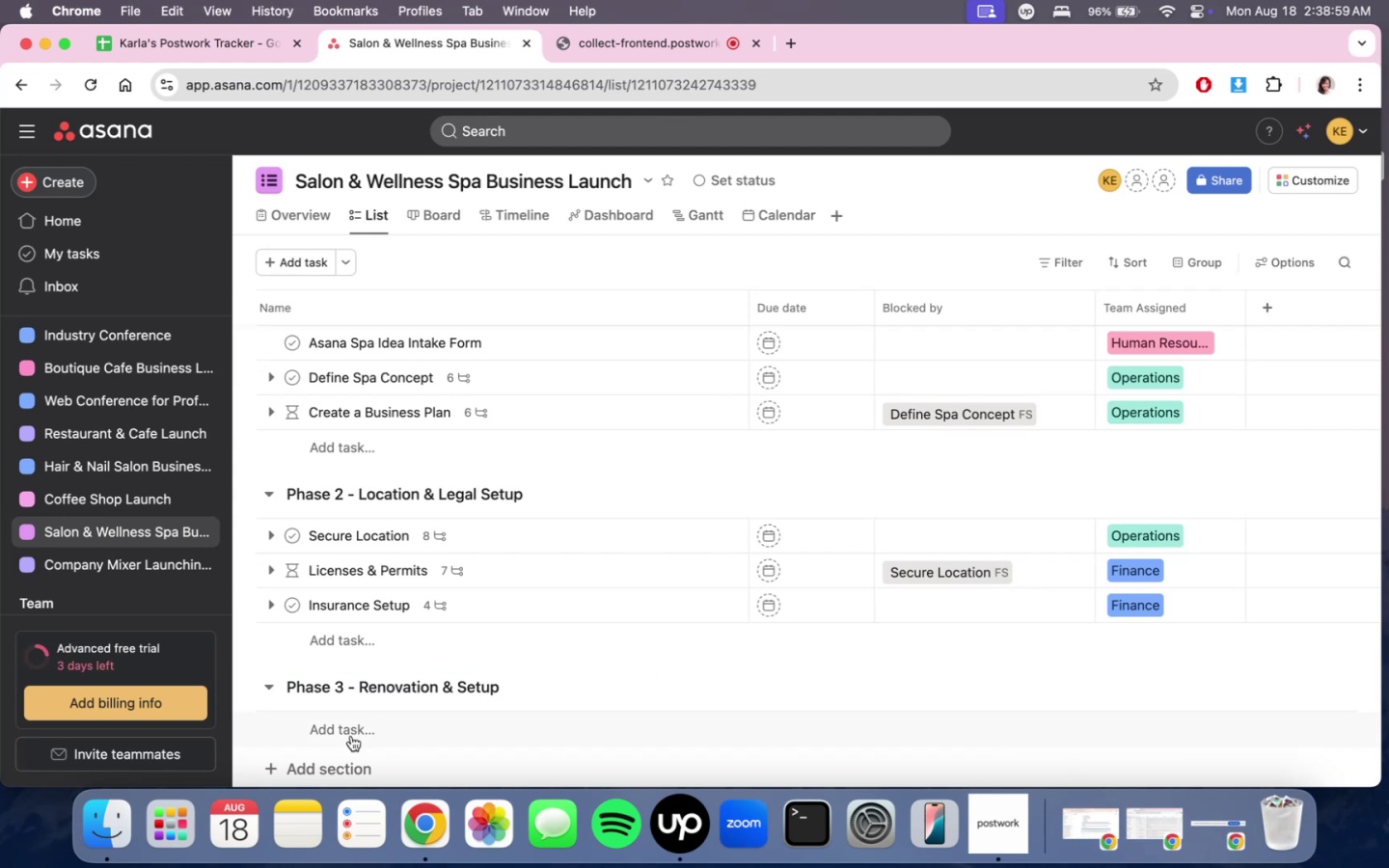 
left_click([351, 736])
 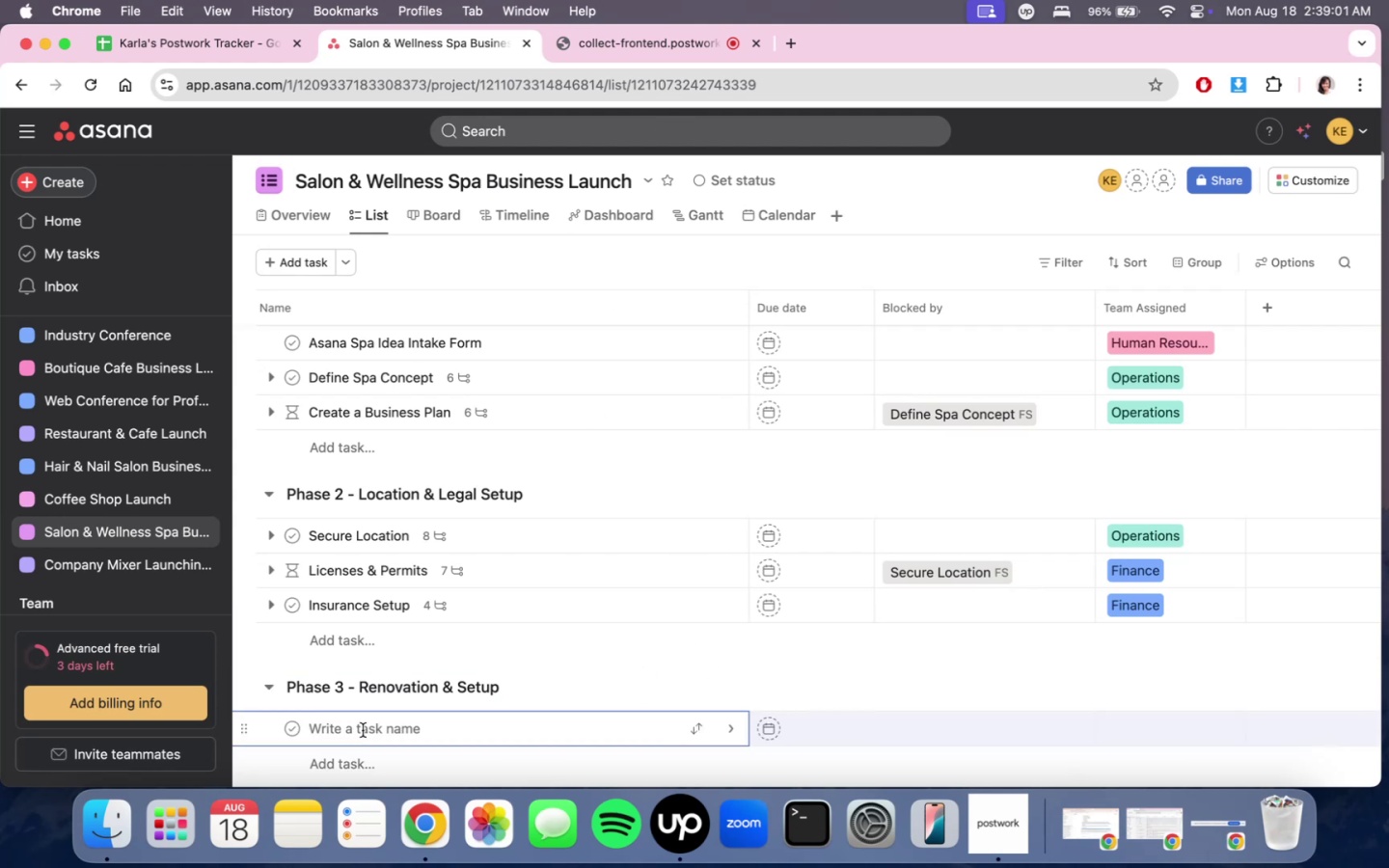 
hold_key(key=ShiftLeft, duration=0.39)
 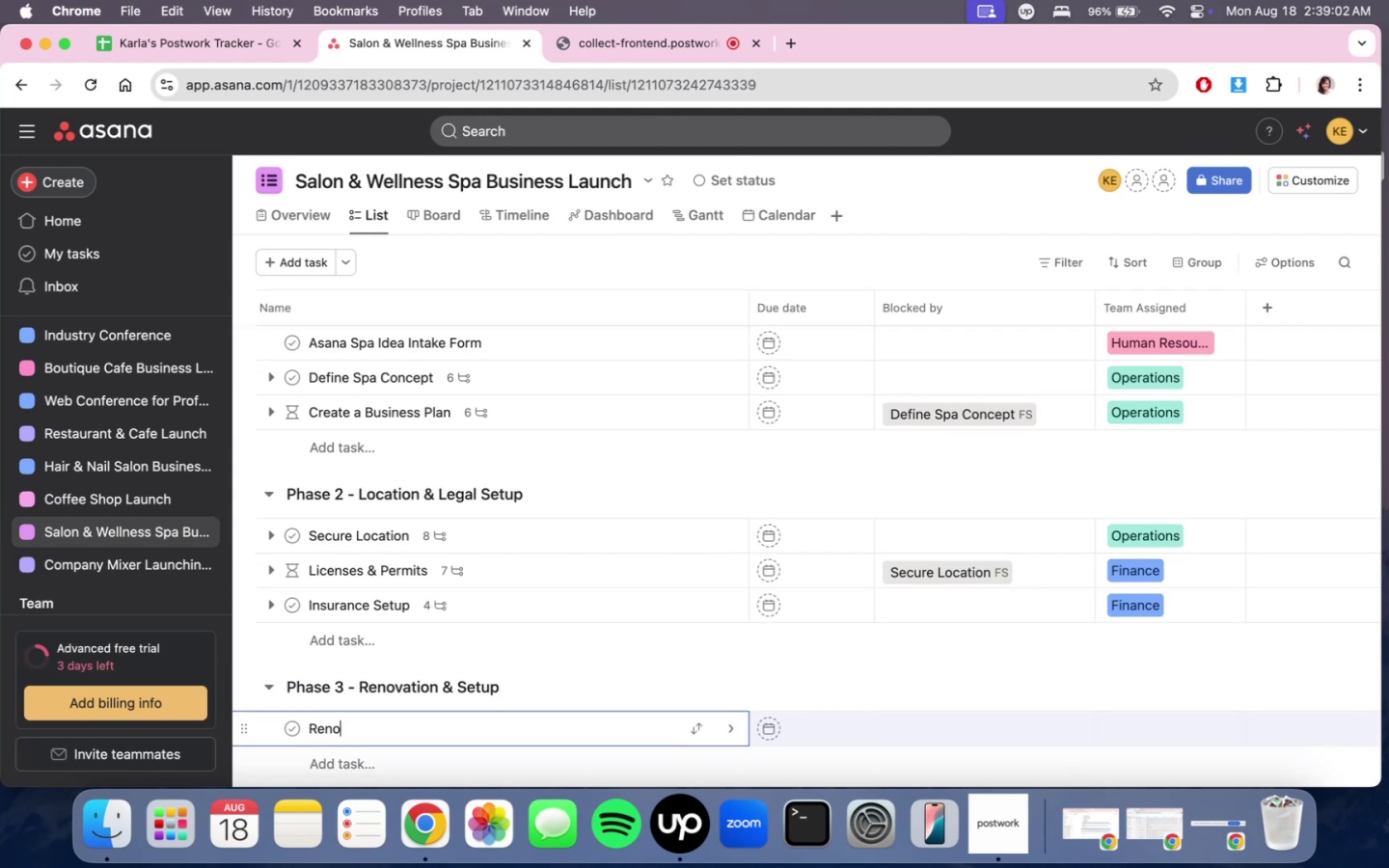 